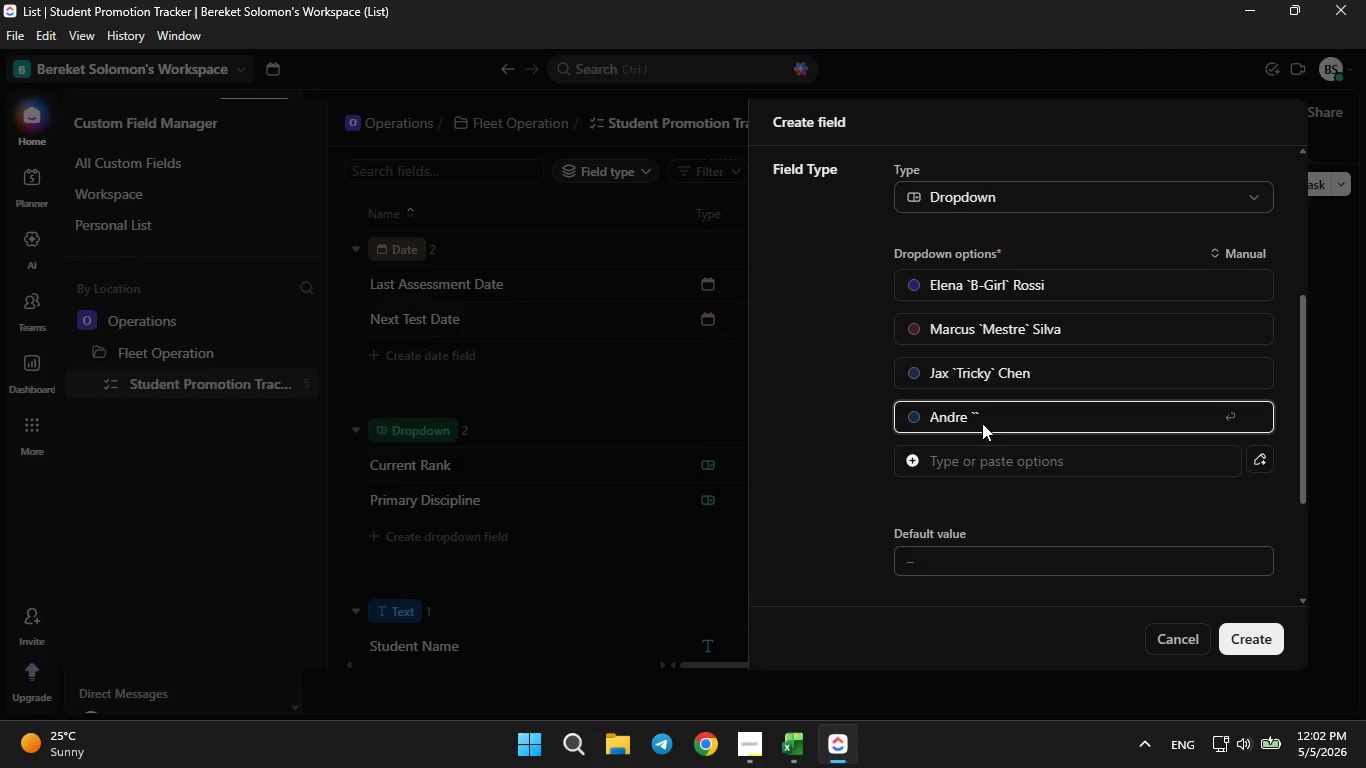 
key(ArrowLeft)
 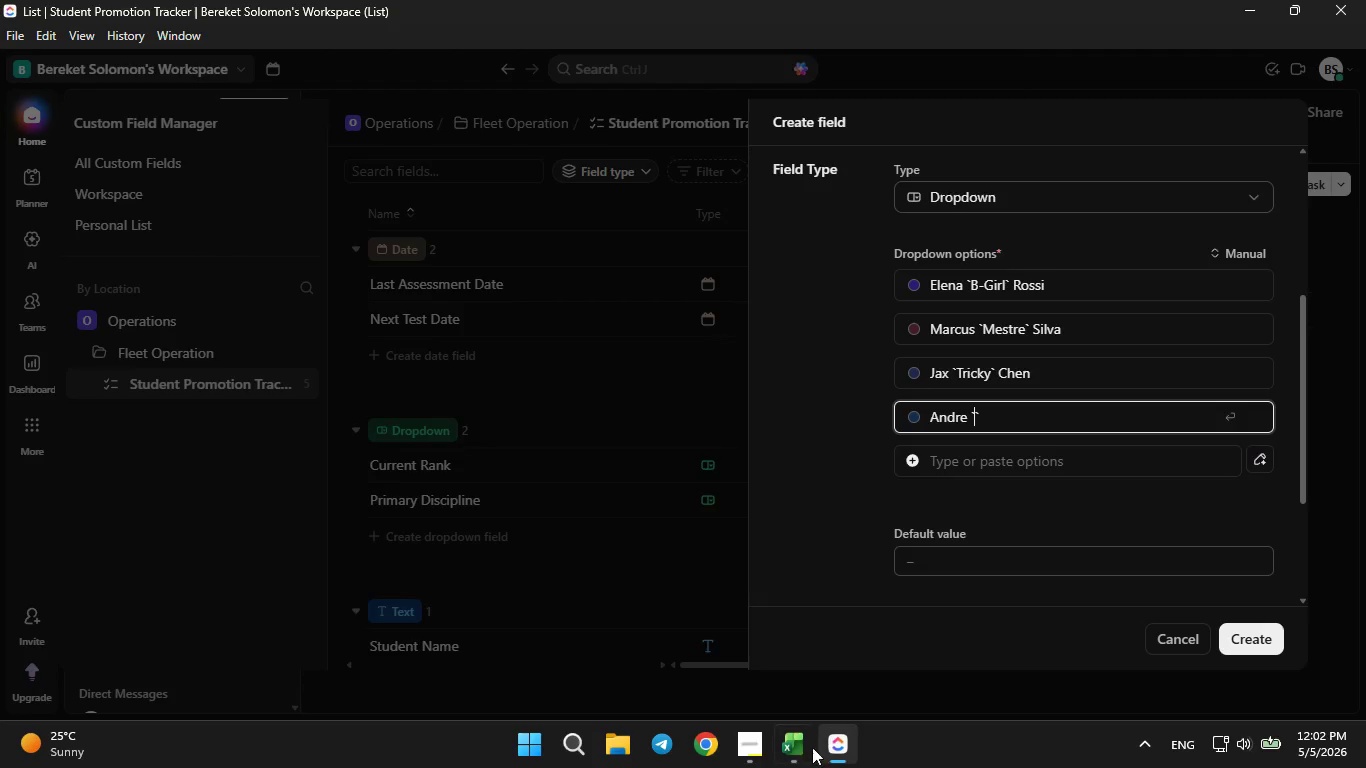 
left_click([808, 752])
 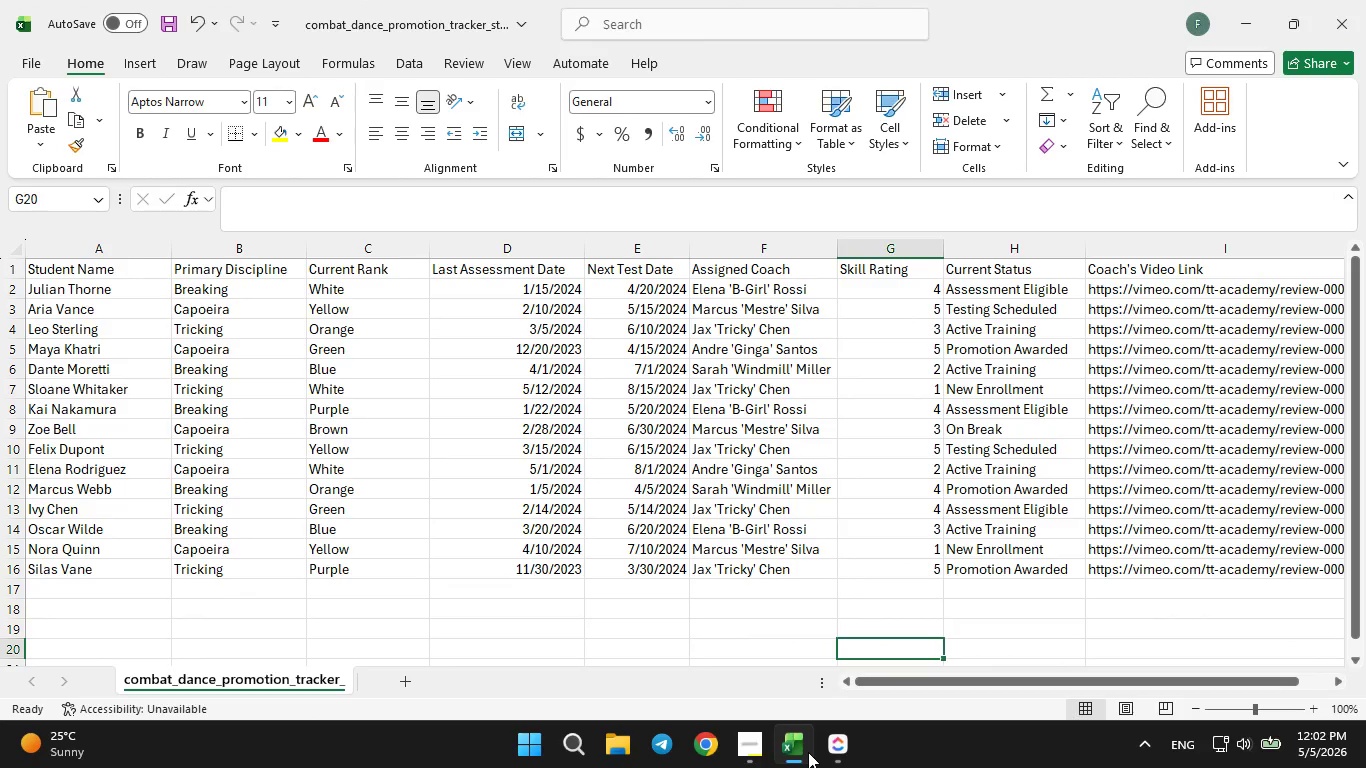 
left_click([808, 752])
 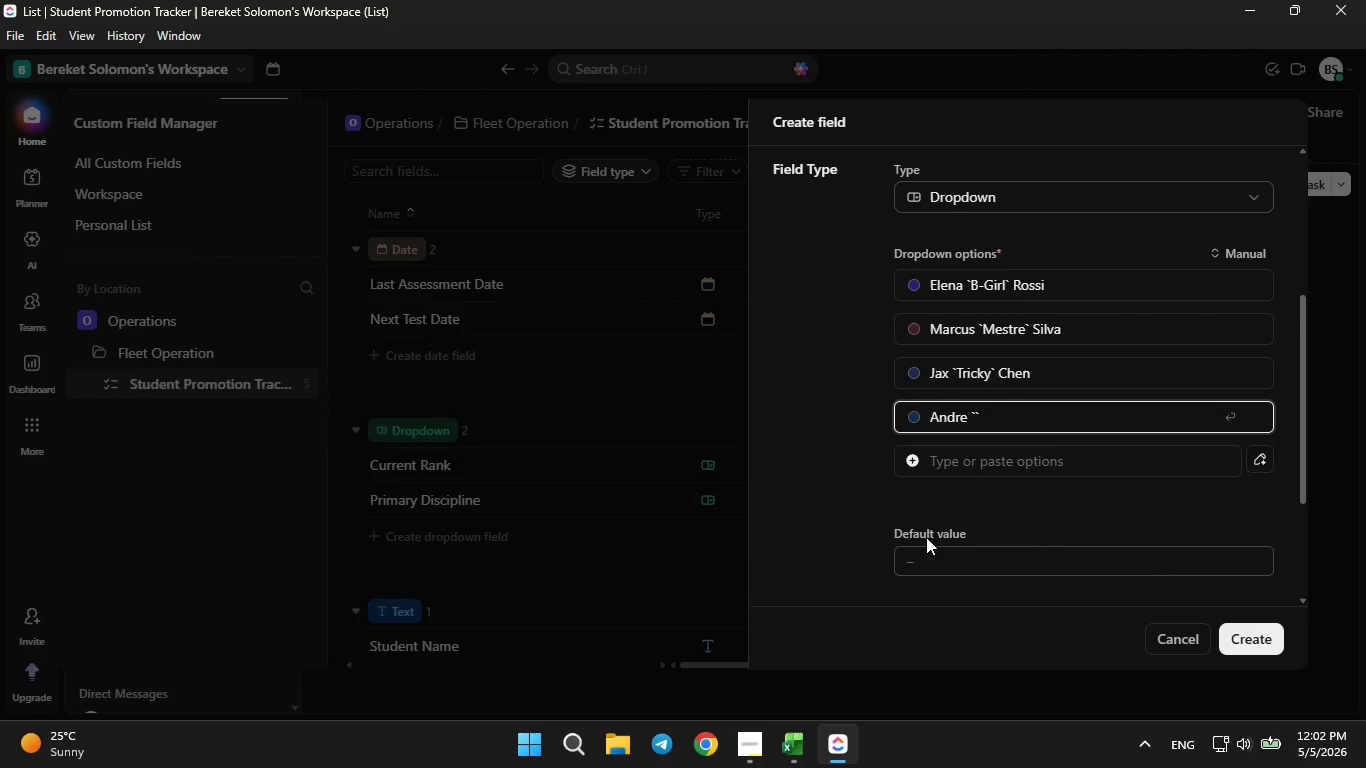 
type(Ginga)
 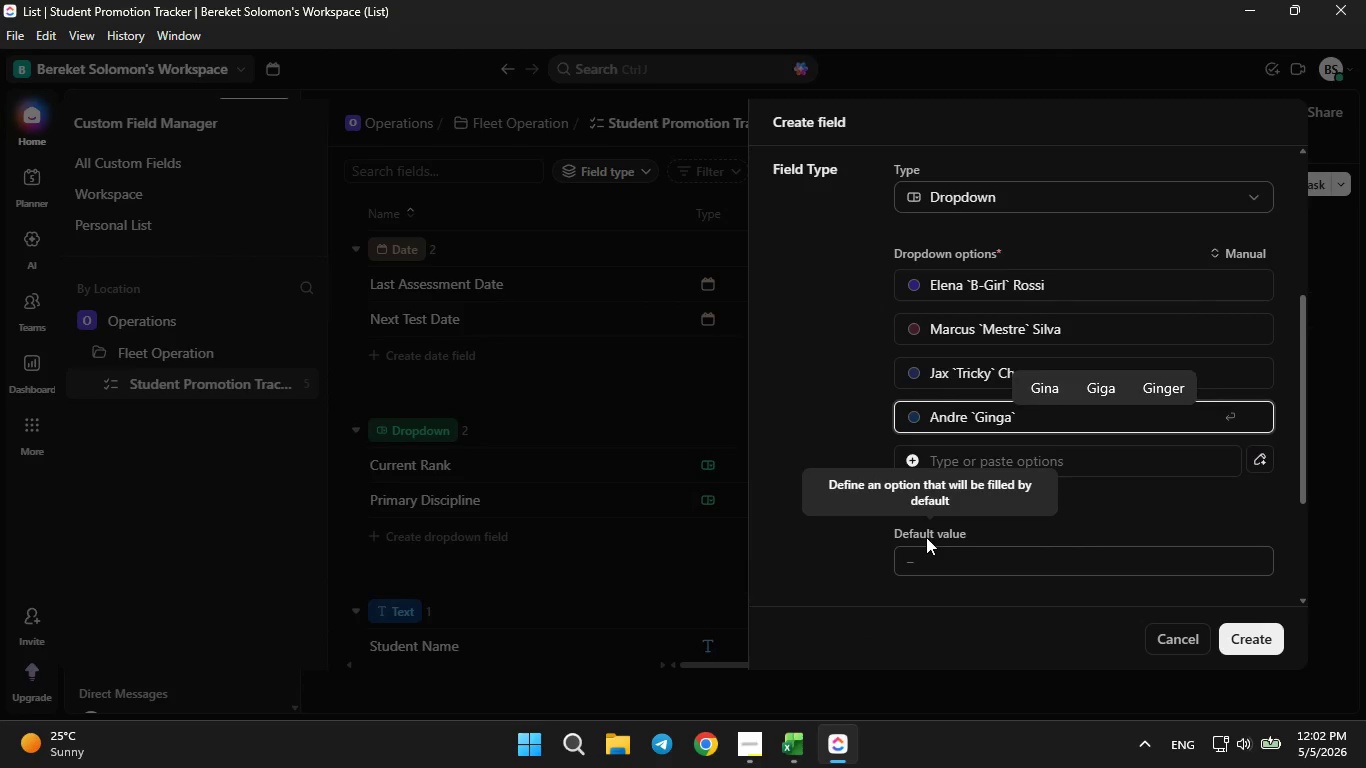 
key(ArrowRight)
 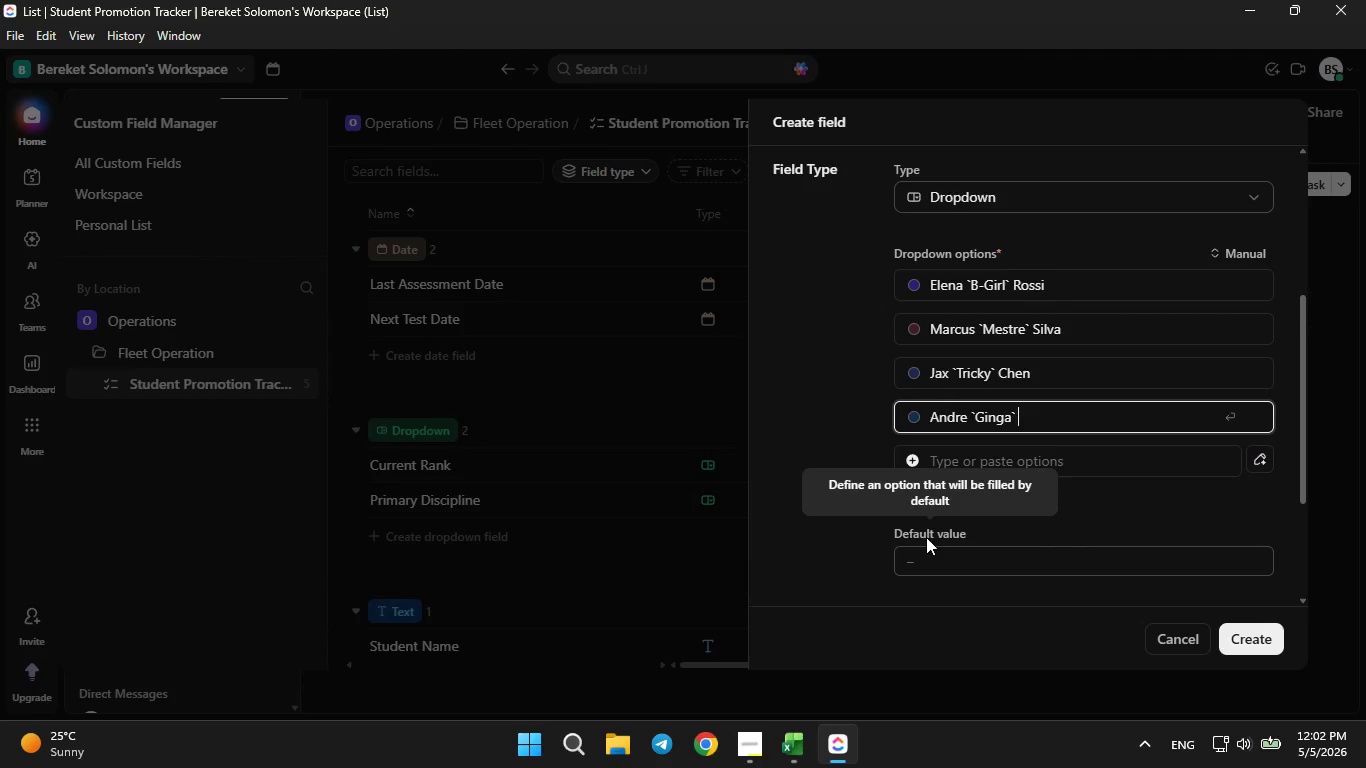 
key(Space)
 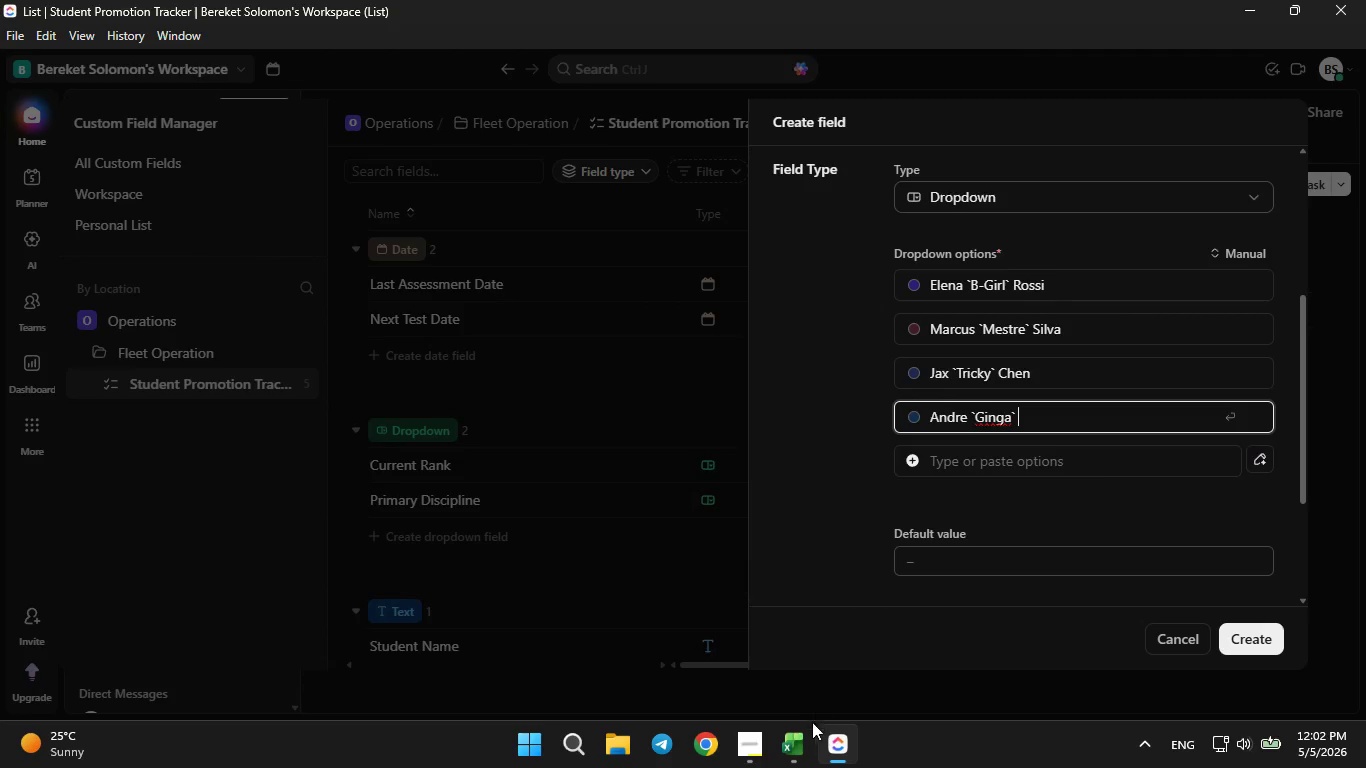 
left_click([806, 755])
 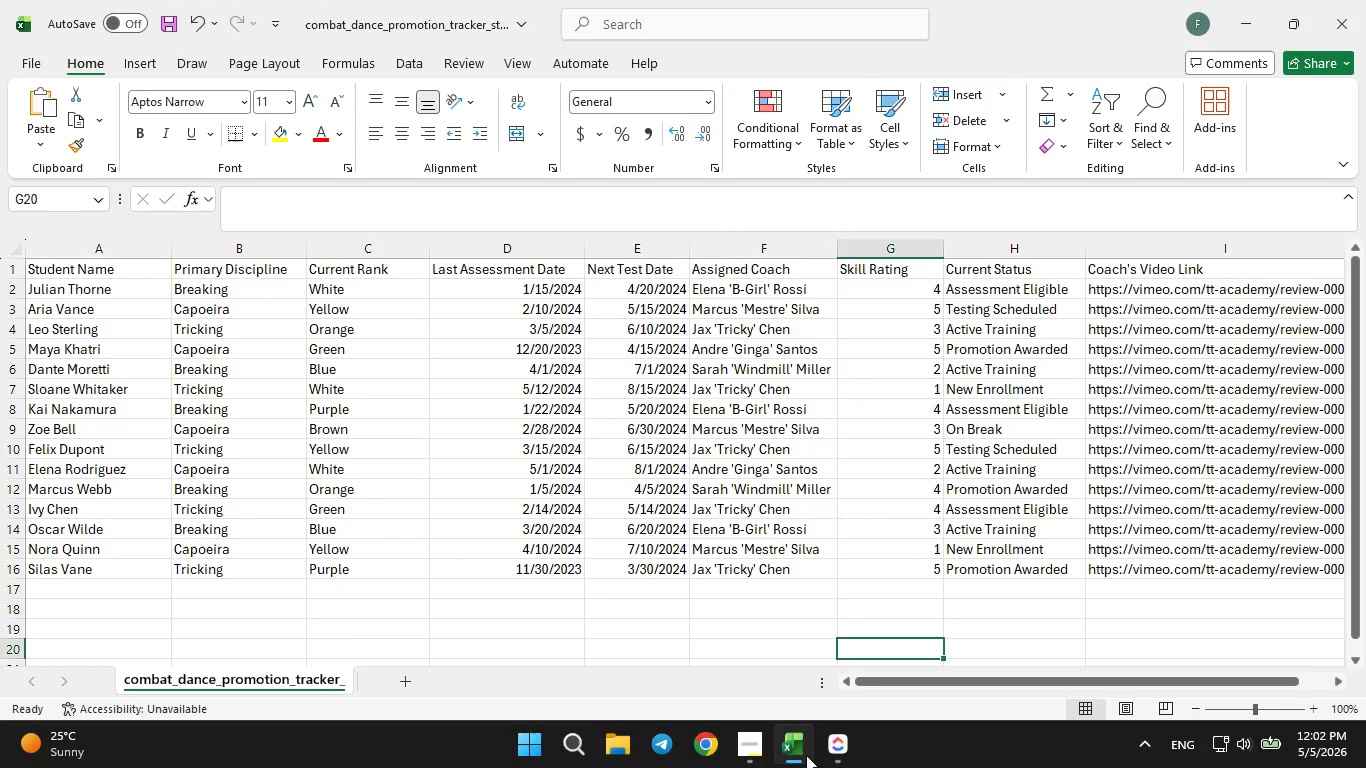 
left_click([806, 755])
 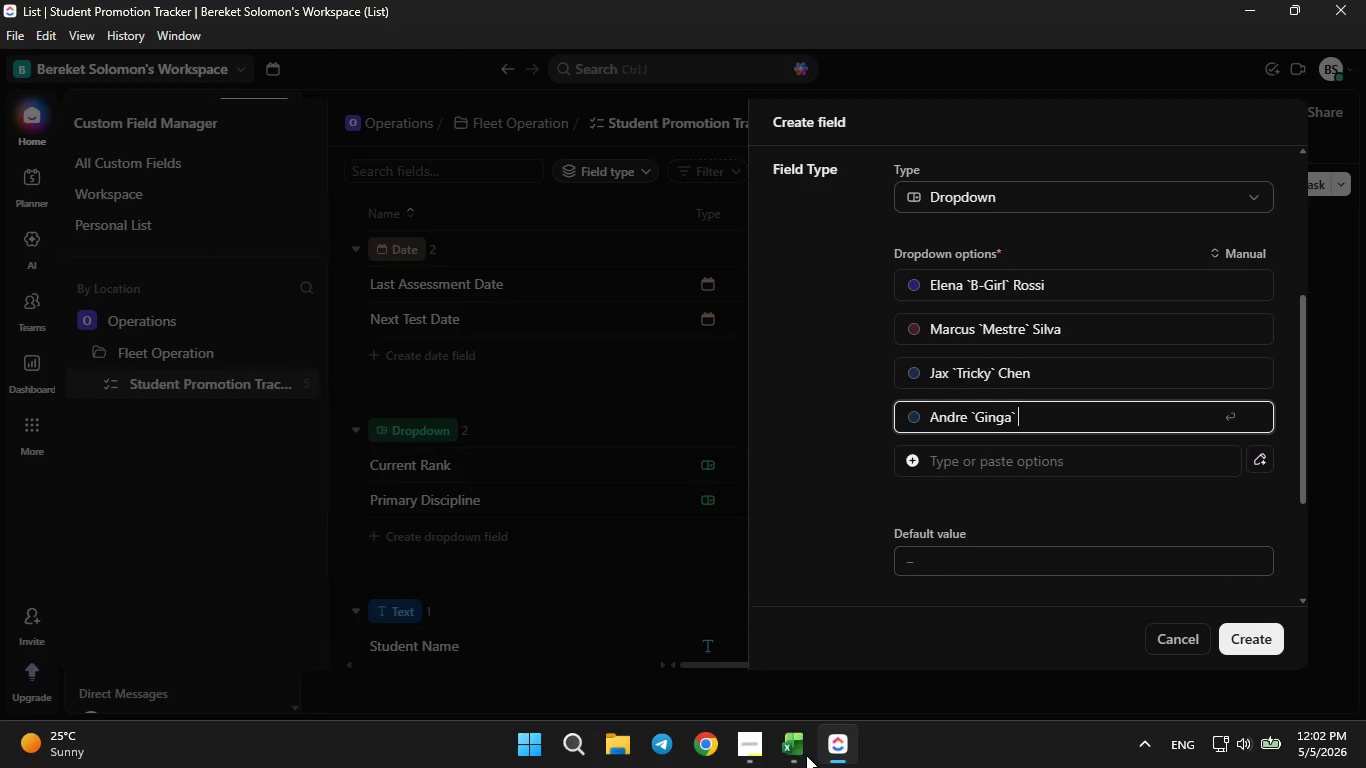 
type(Santos)
 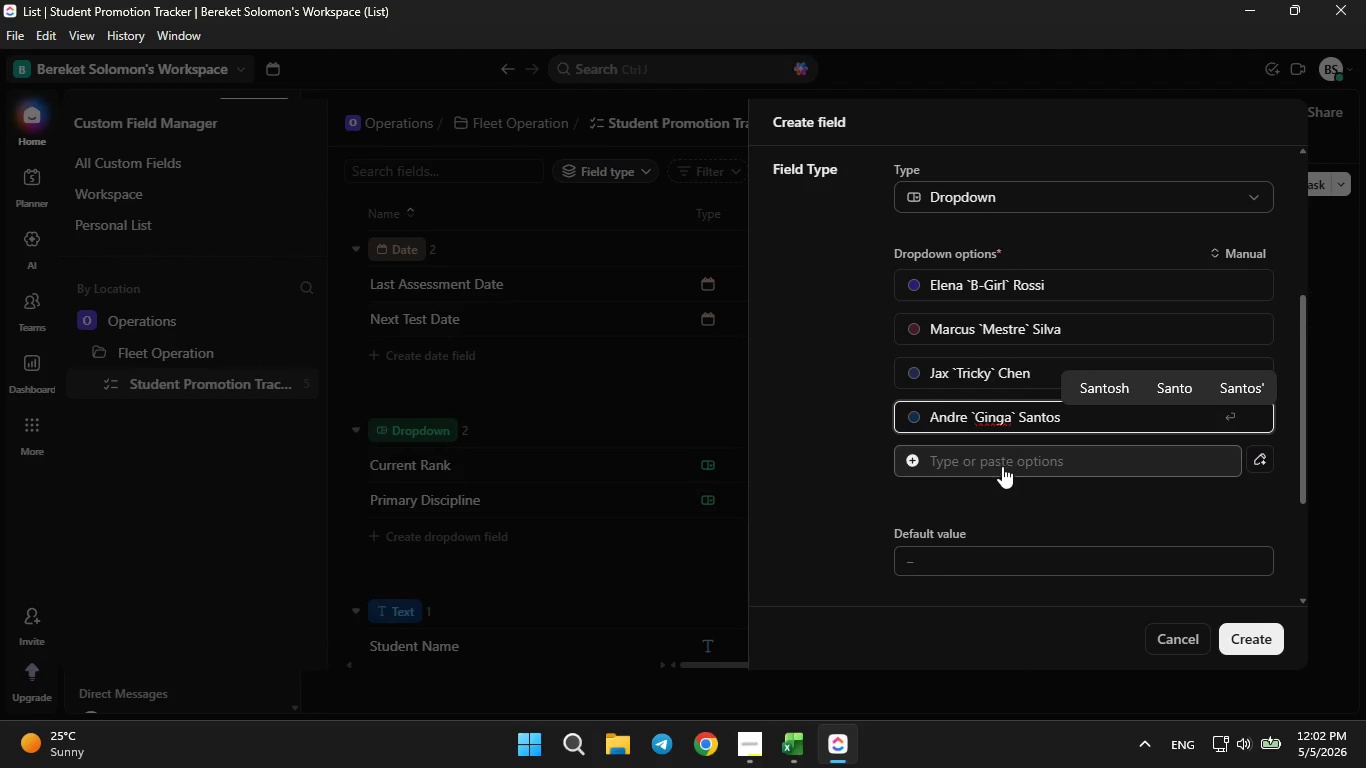 
left_click([1004, 464])
 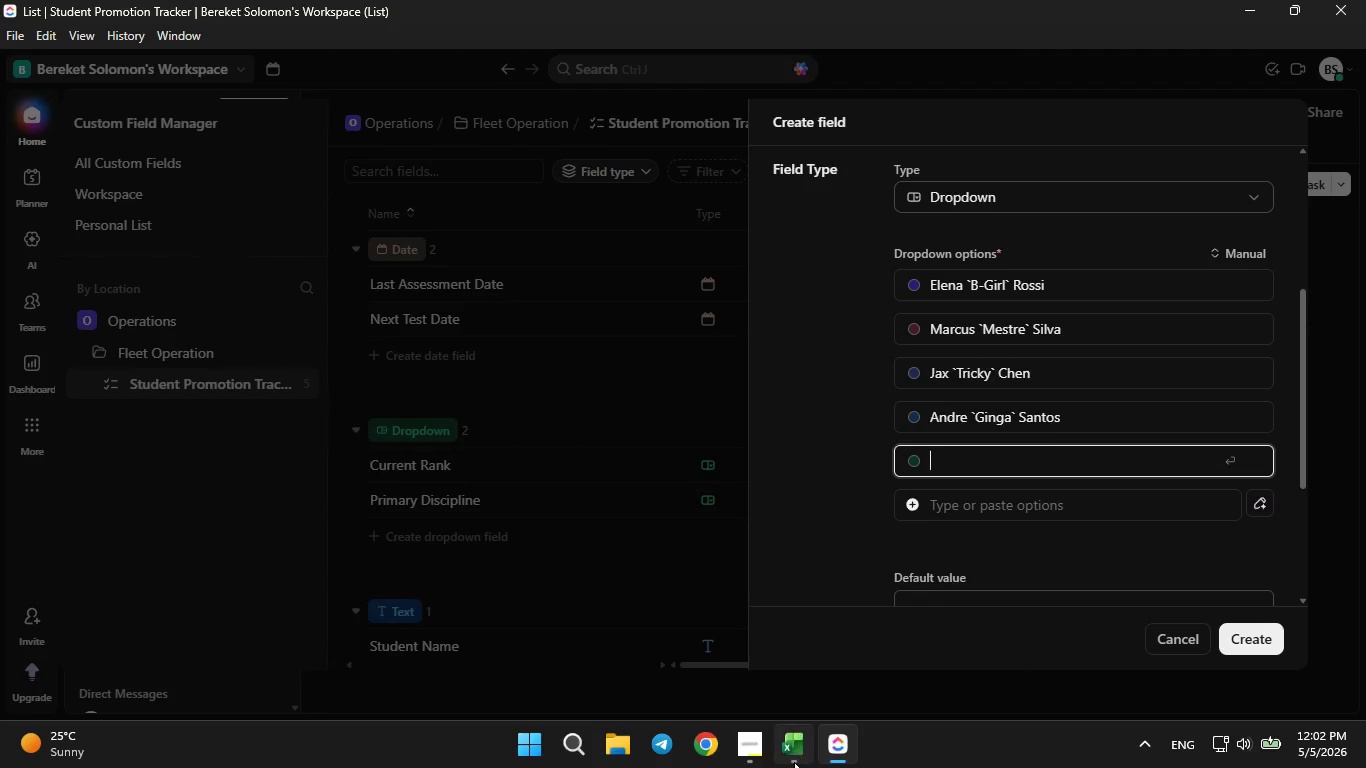 
left_click([794, 763])
 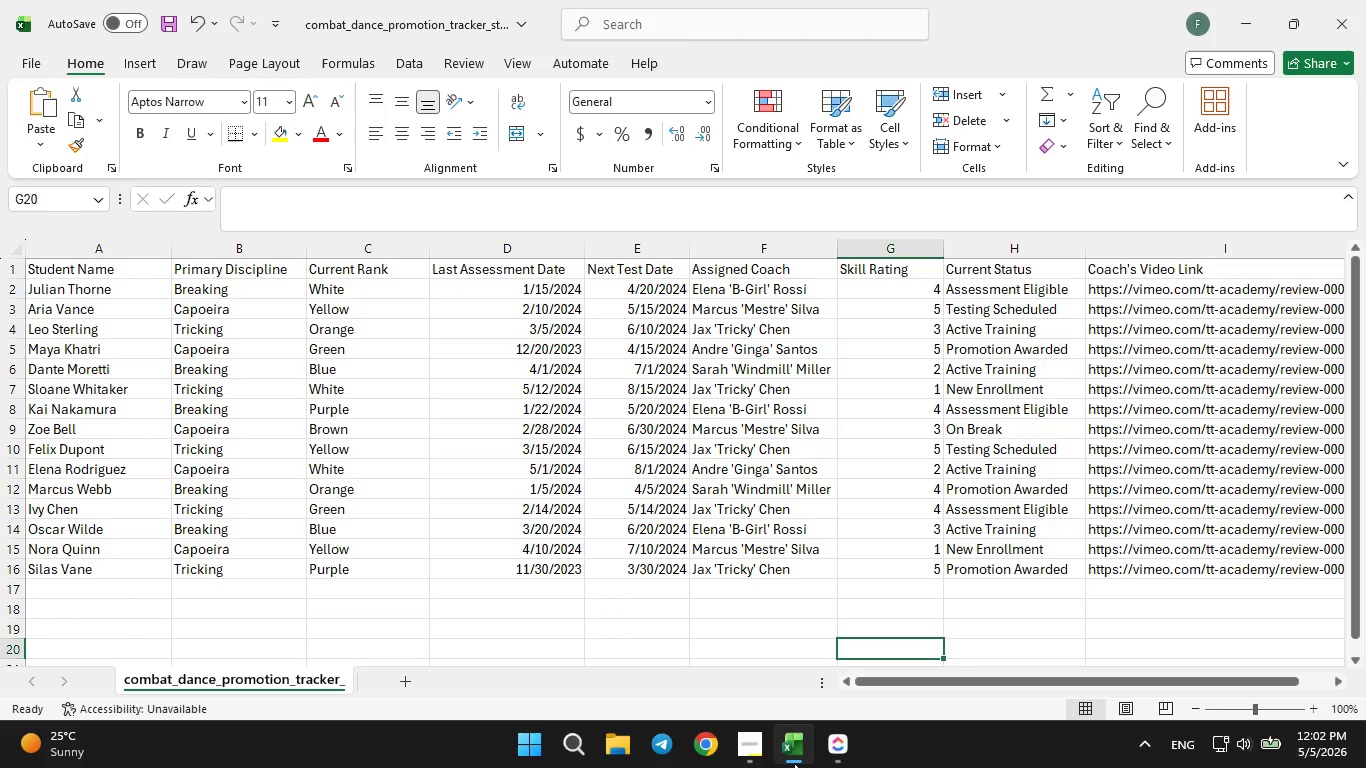 
wait(5.94)
 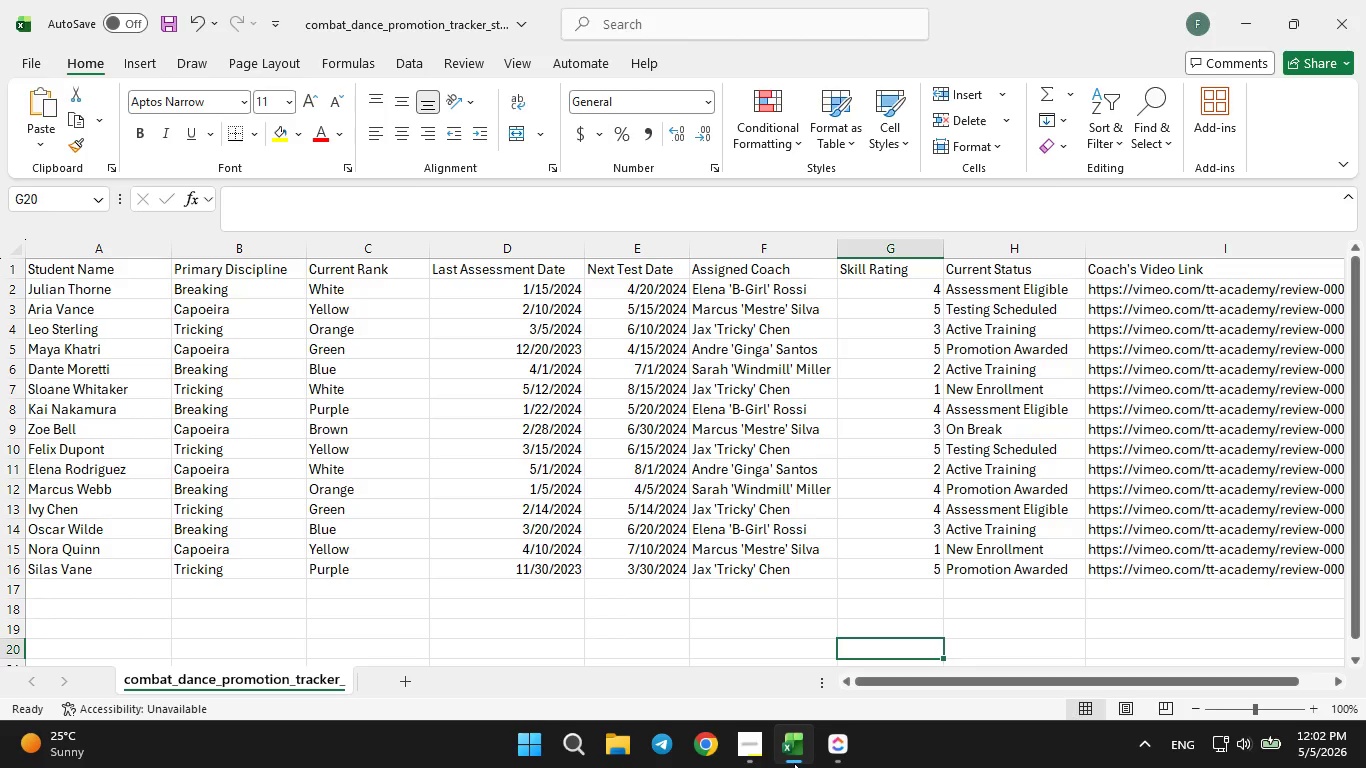 
left_click([794, 763])
 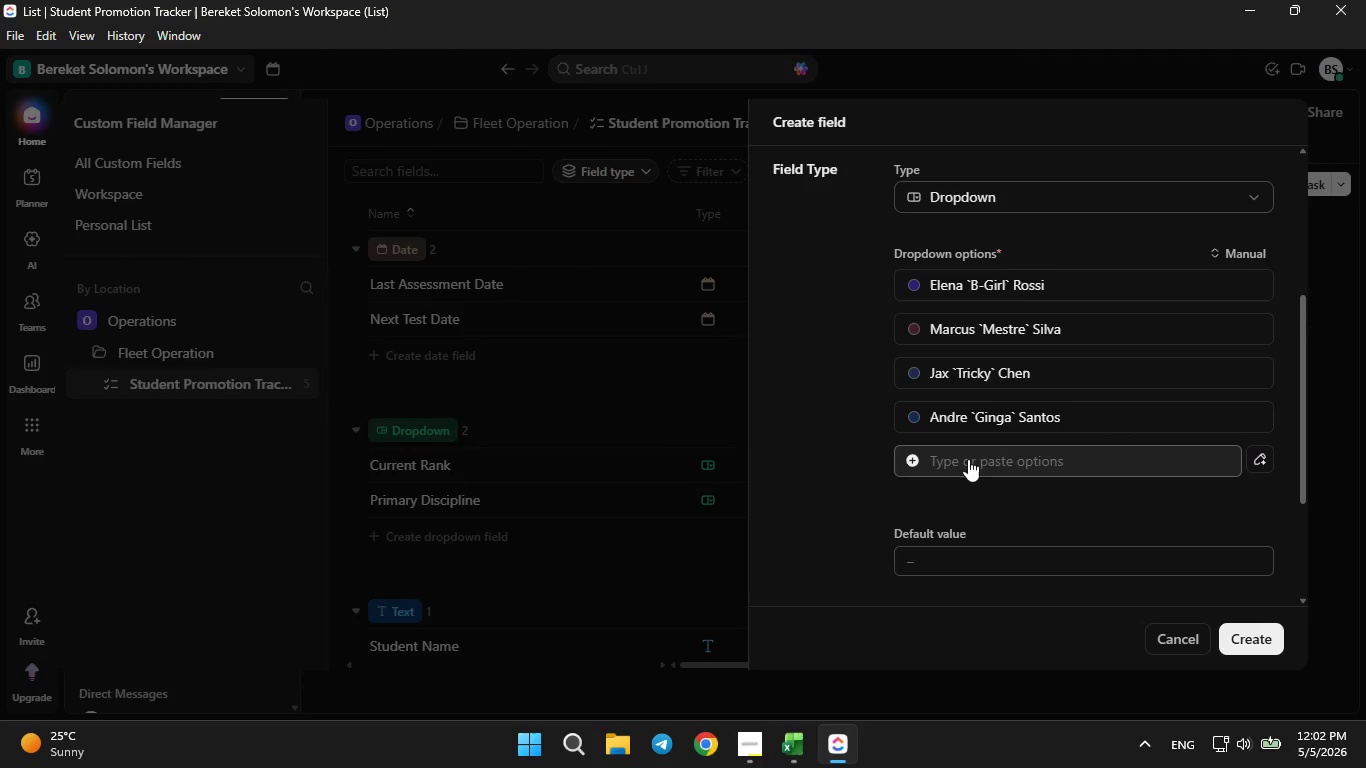 
left_click([969, 458])
 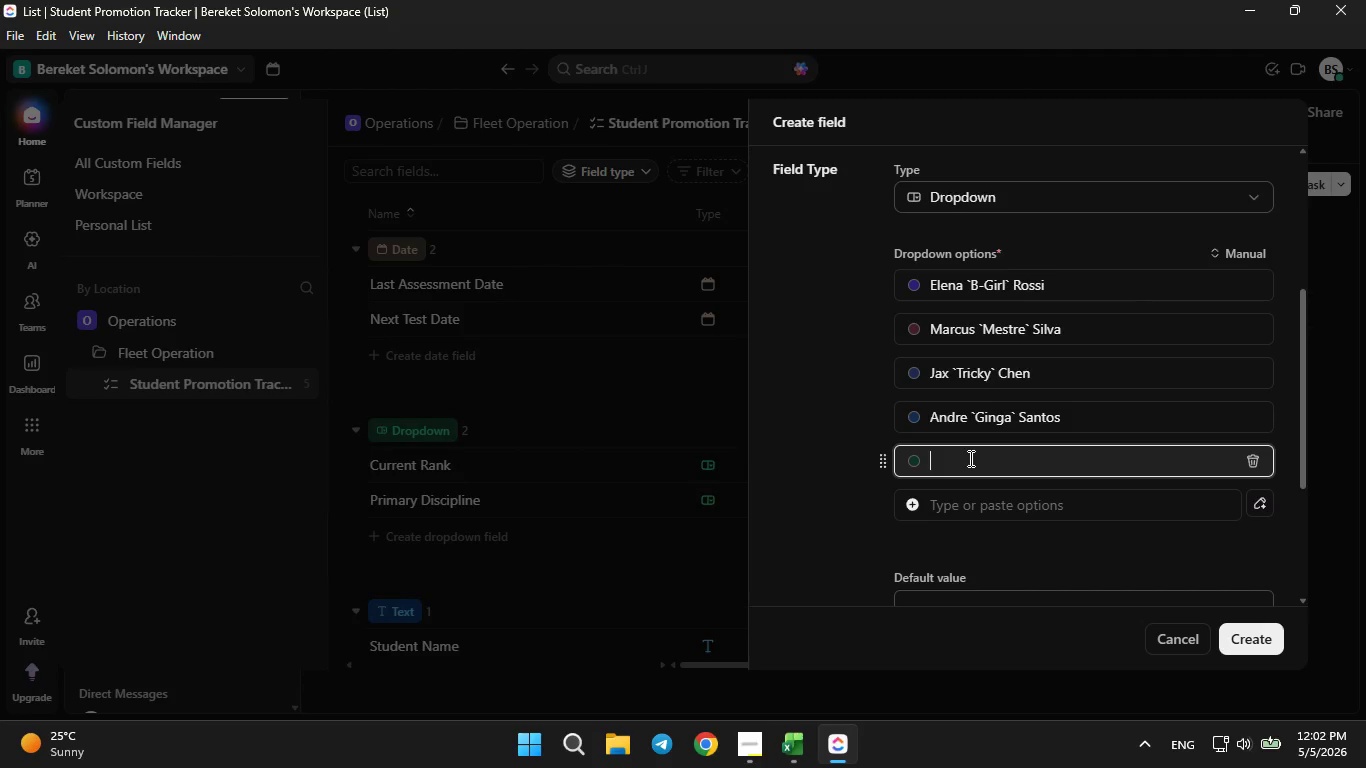 
type(Sarah Miller)
 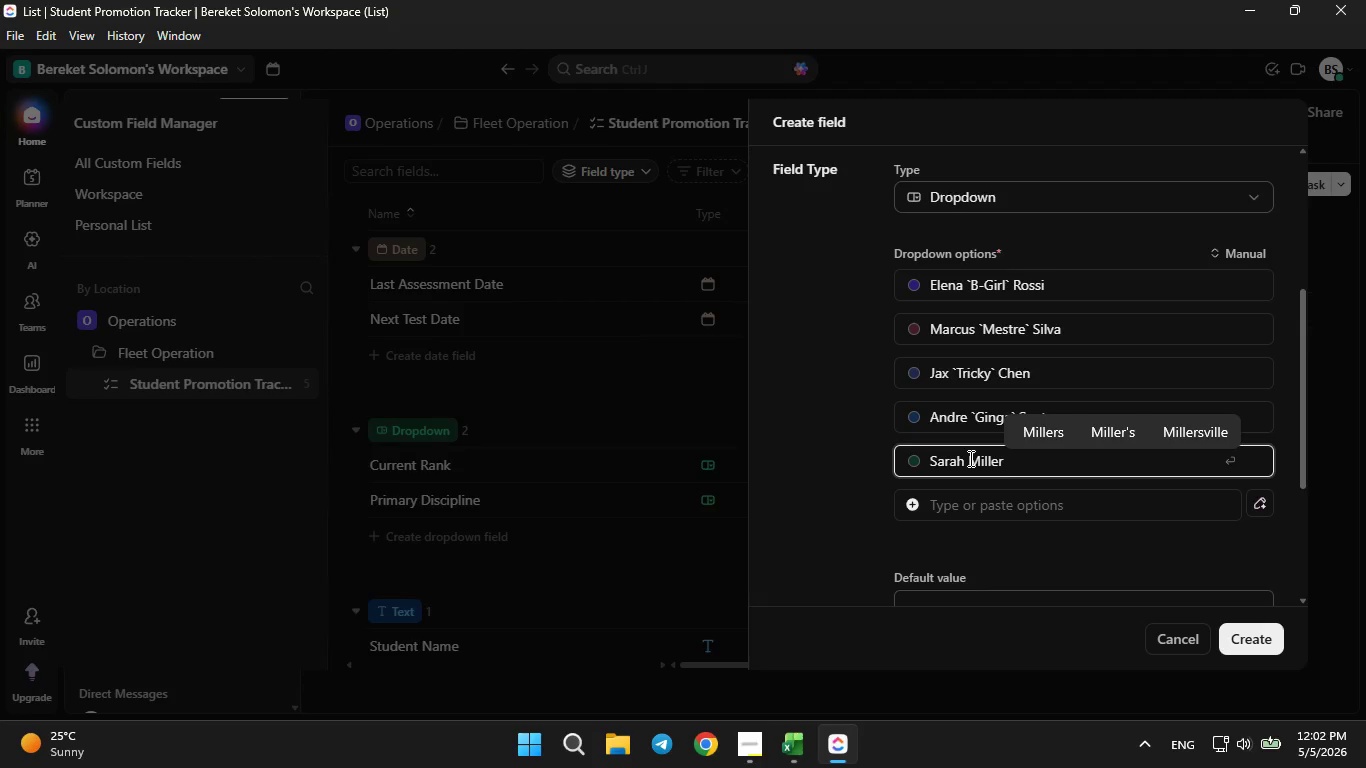 
key(ArrowLeft)
 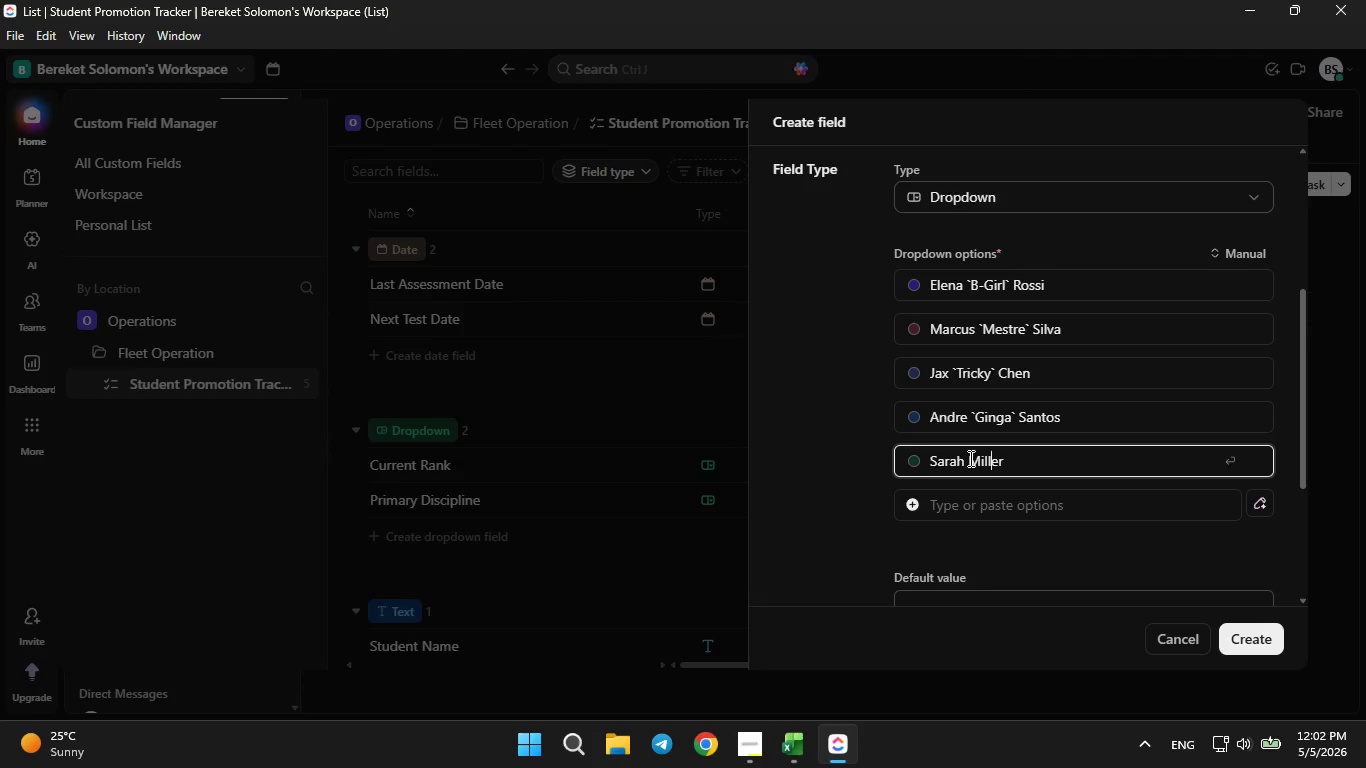 
key(ArrowLeft)
 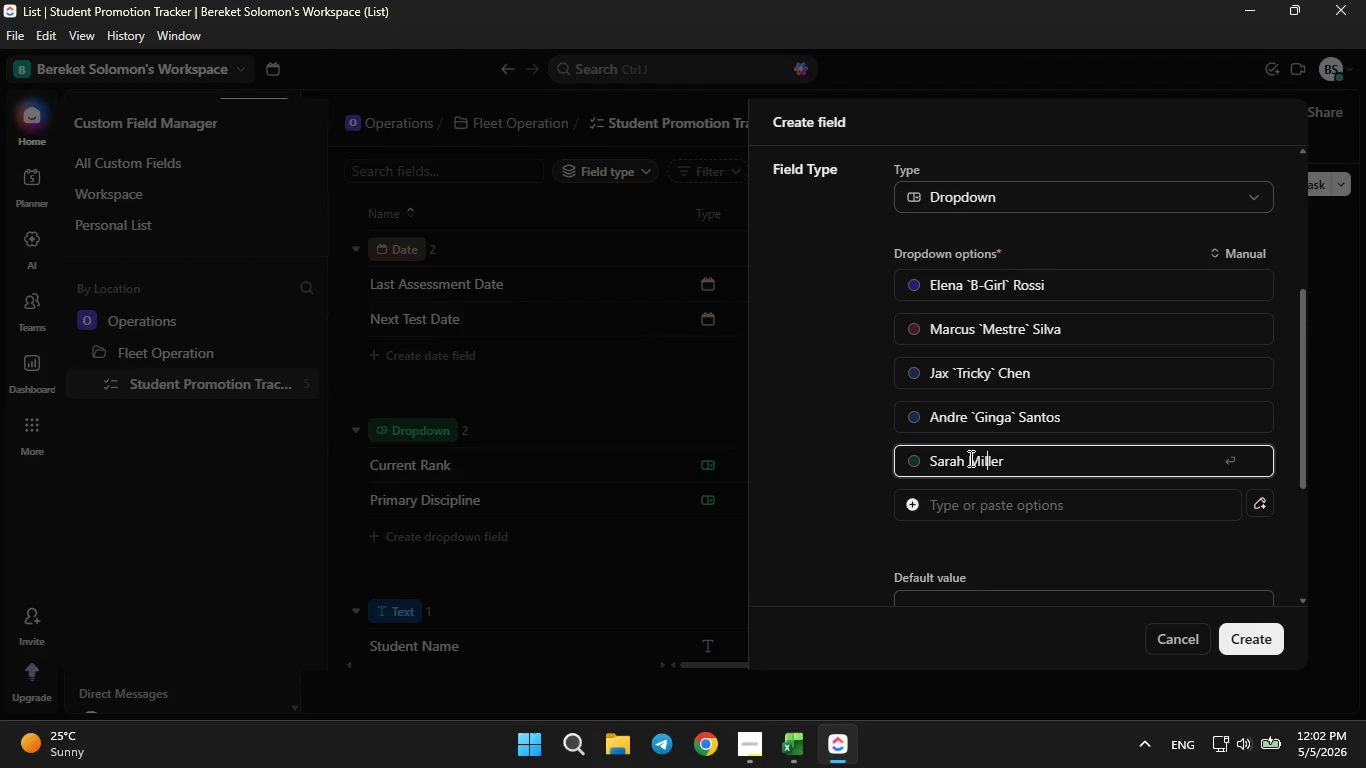 
key(ArrowLeft)
 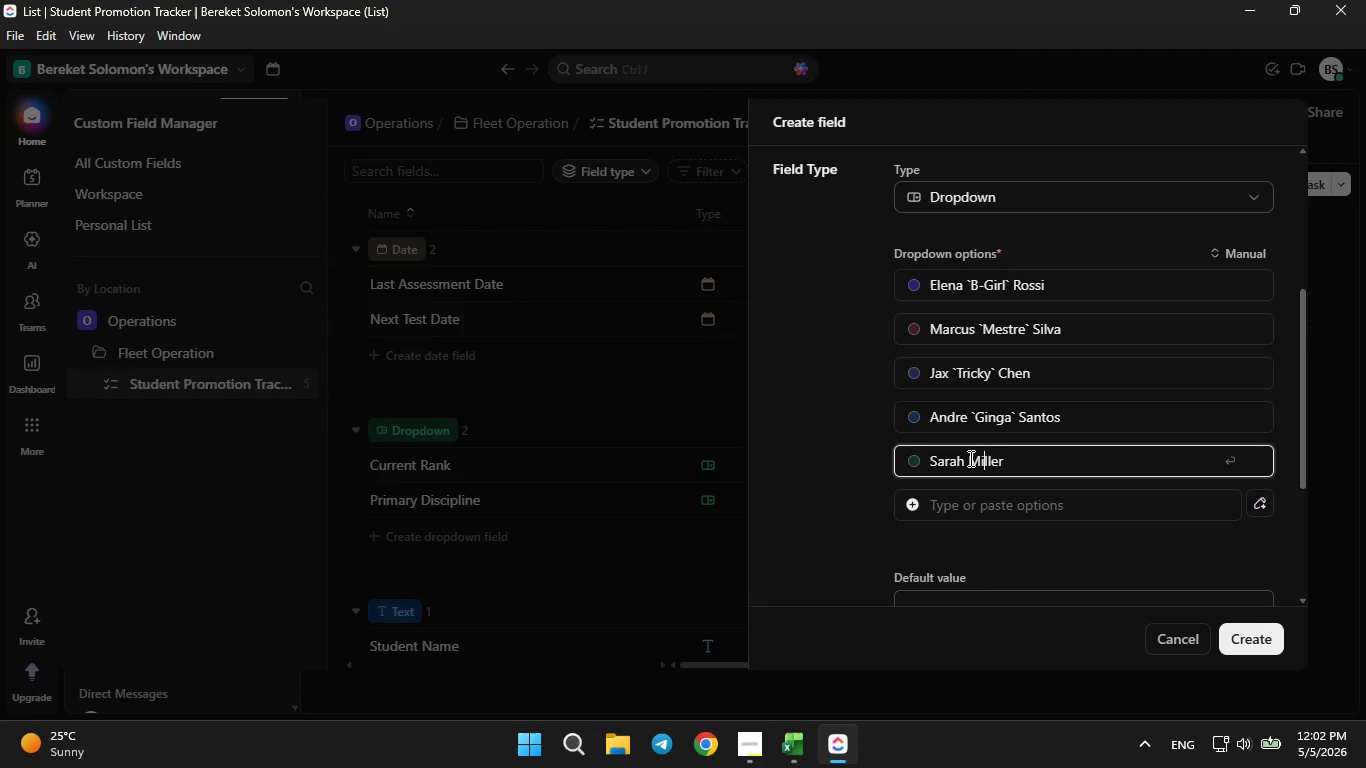 
key(ArrowLeft)
 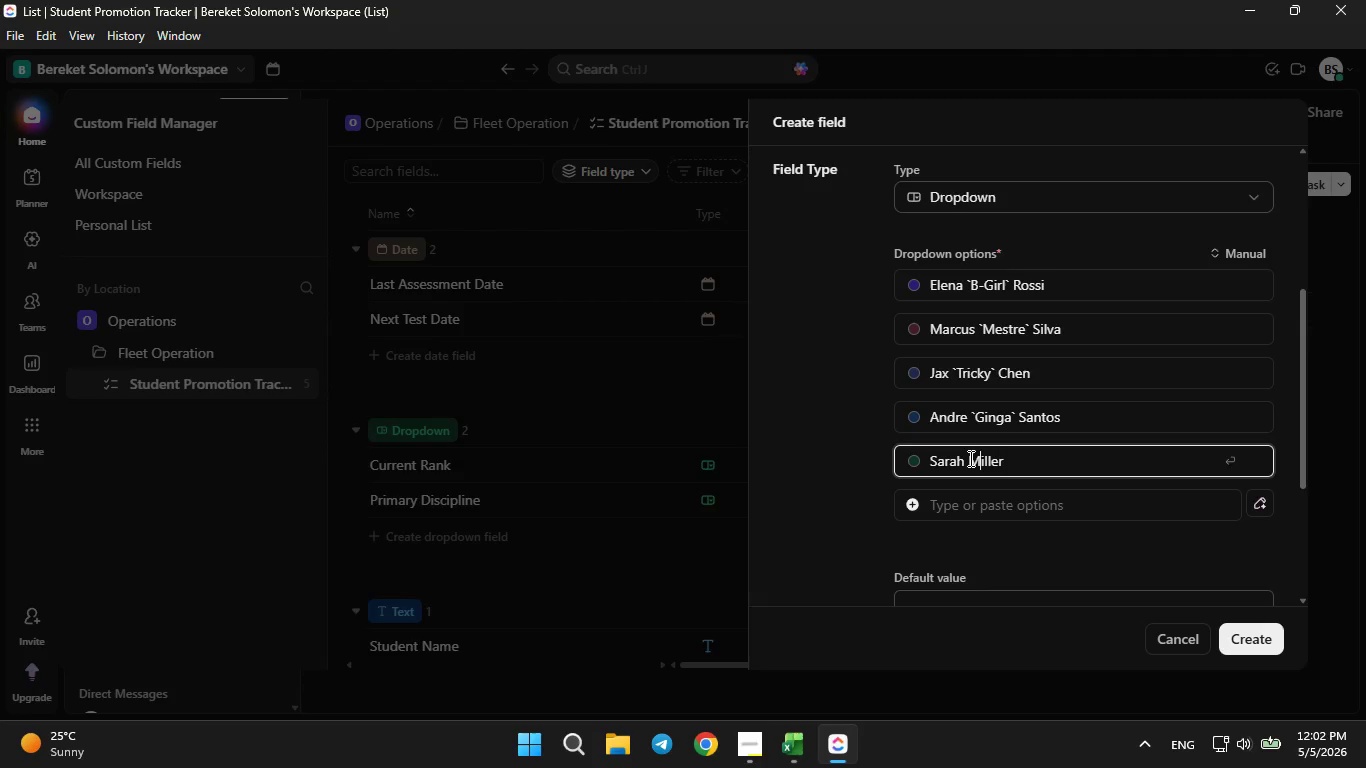 
key(ArrowLeft)
 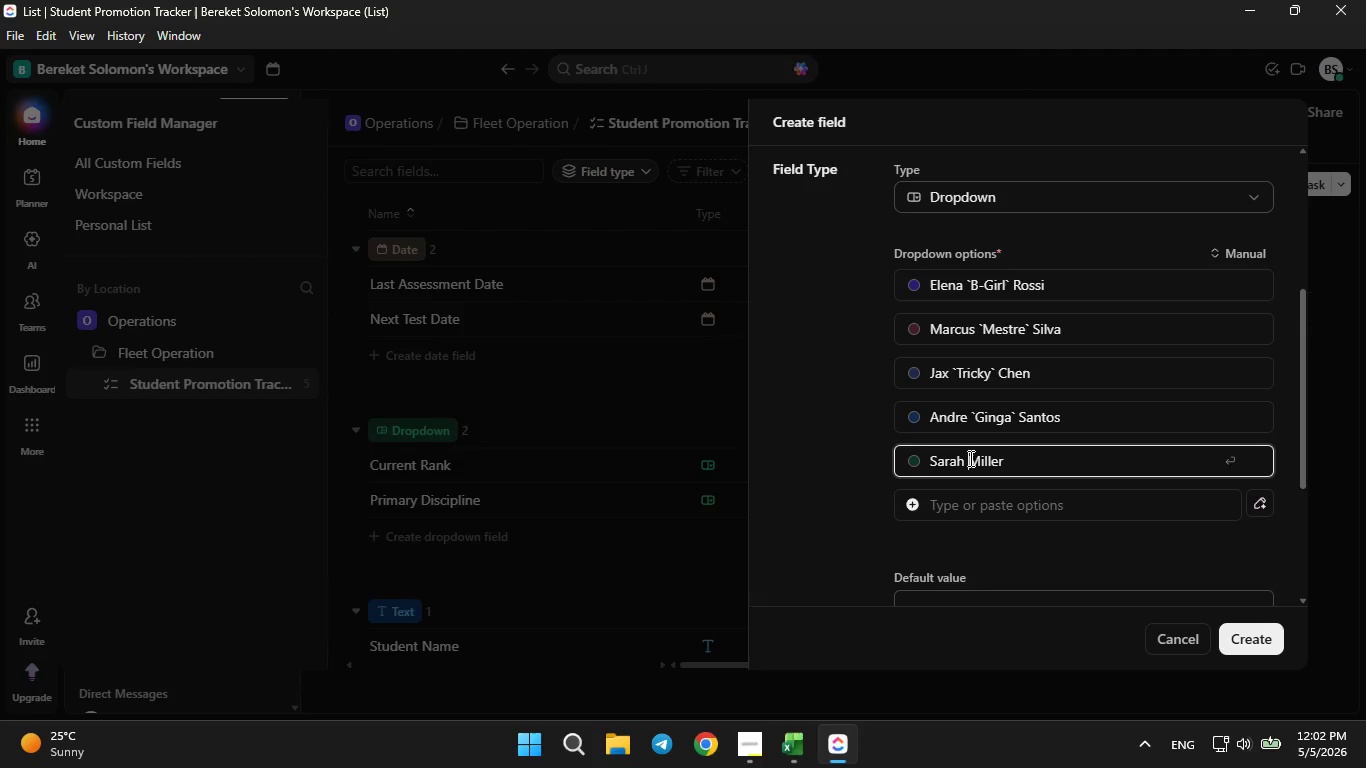 
key(ArrowLeft)
 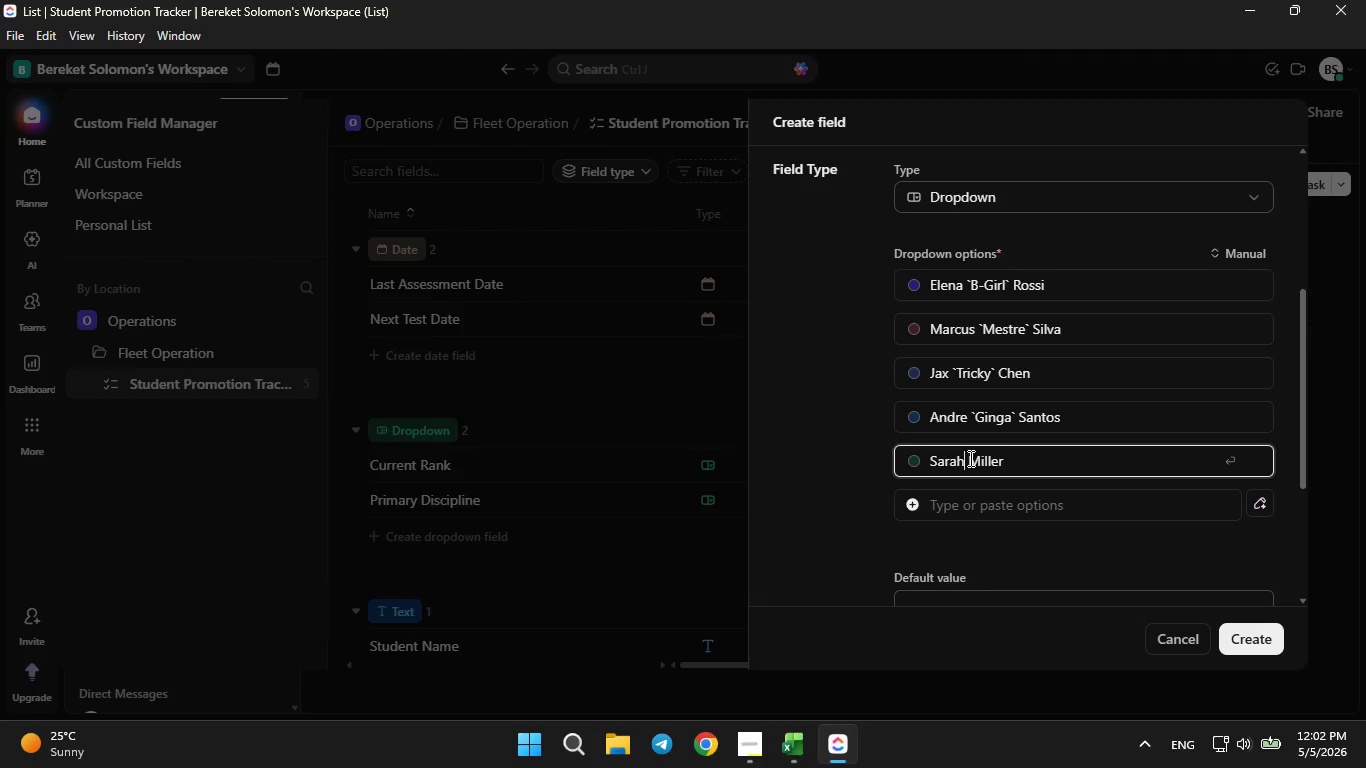 
key(ArrowLeft)
 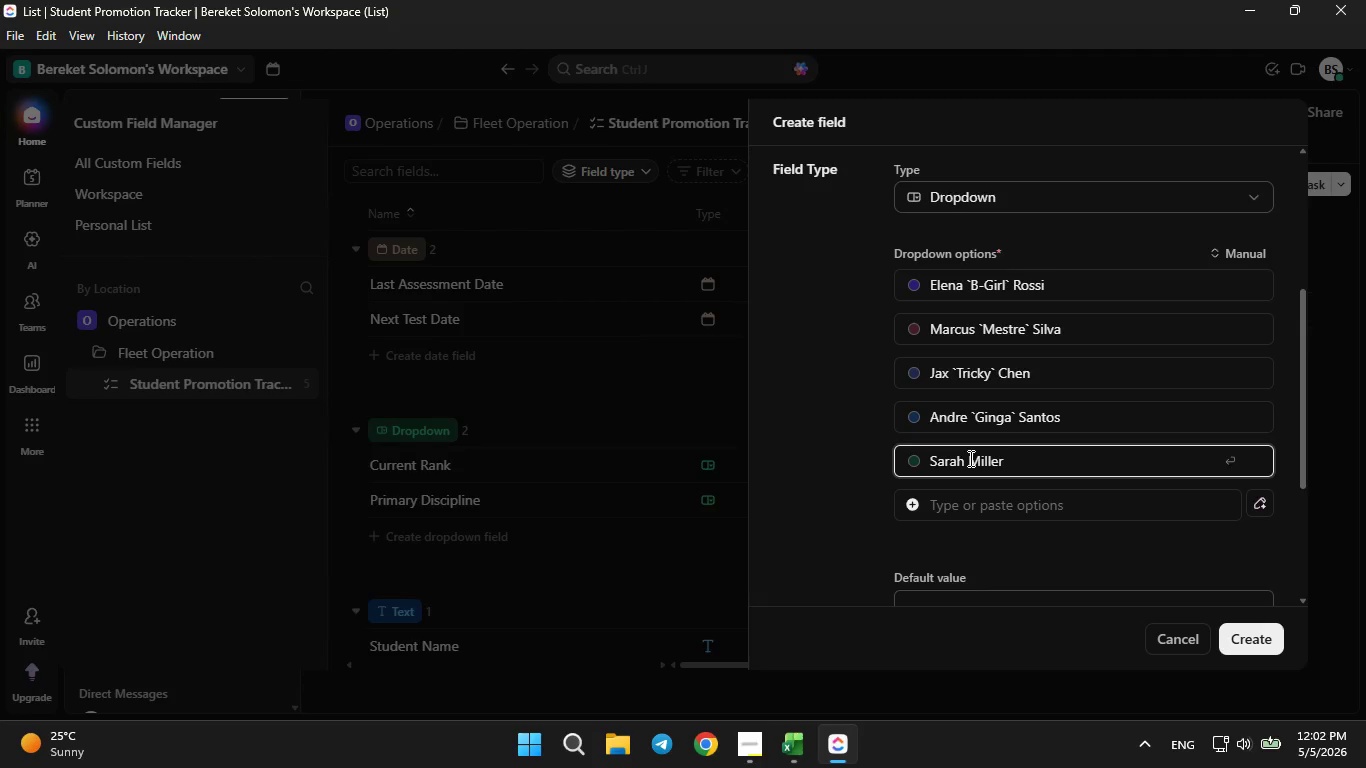 
key(Space)
 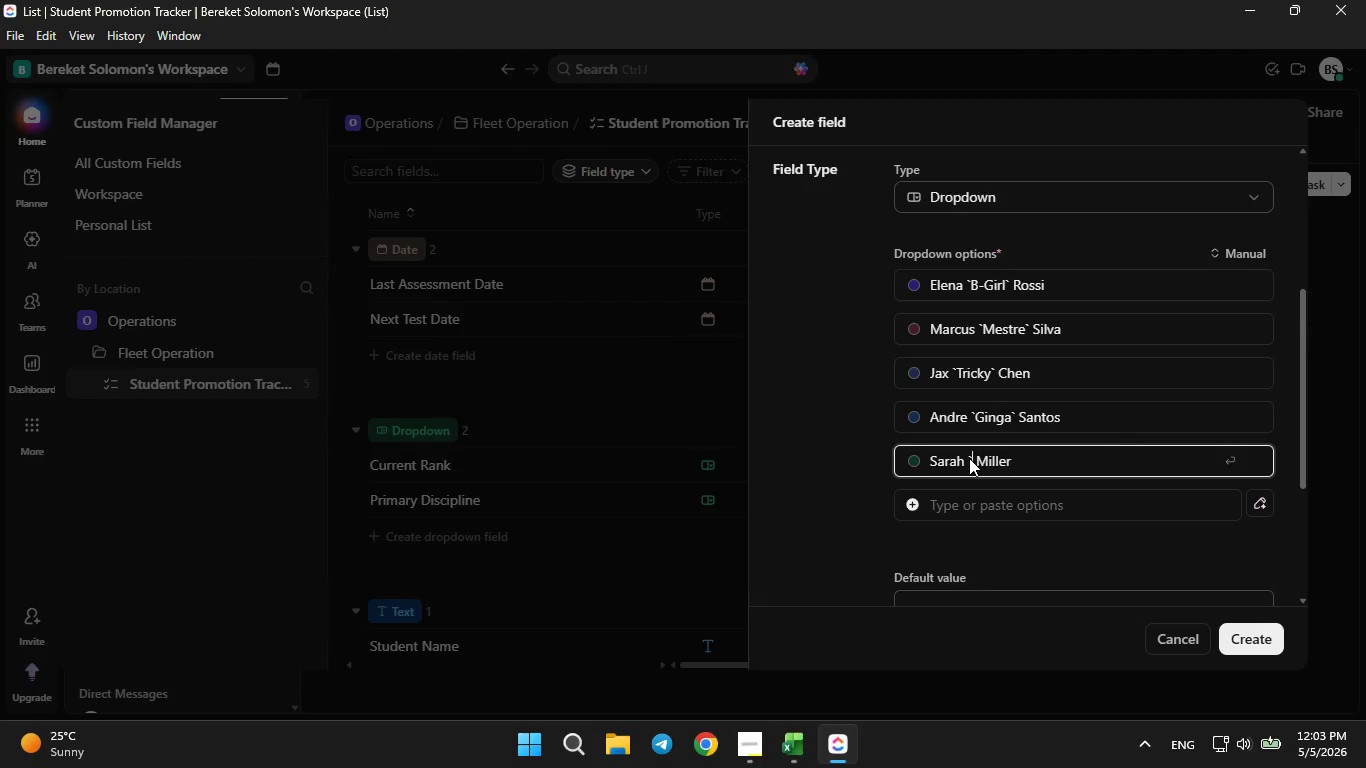 
key(Backquote)
 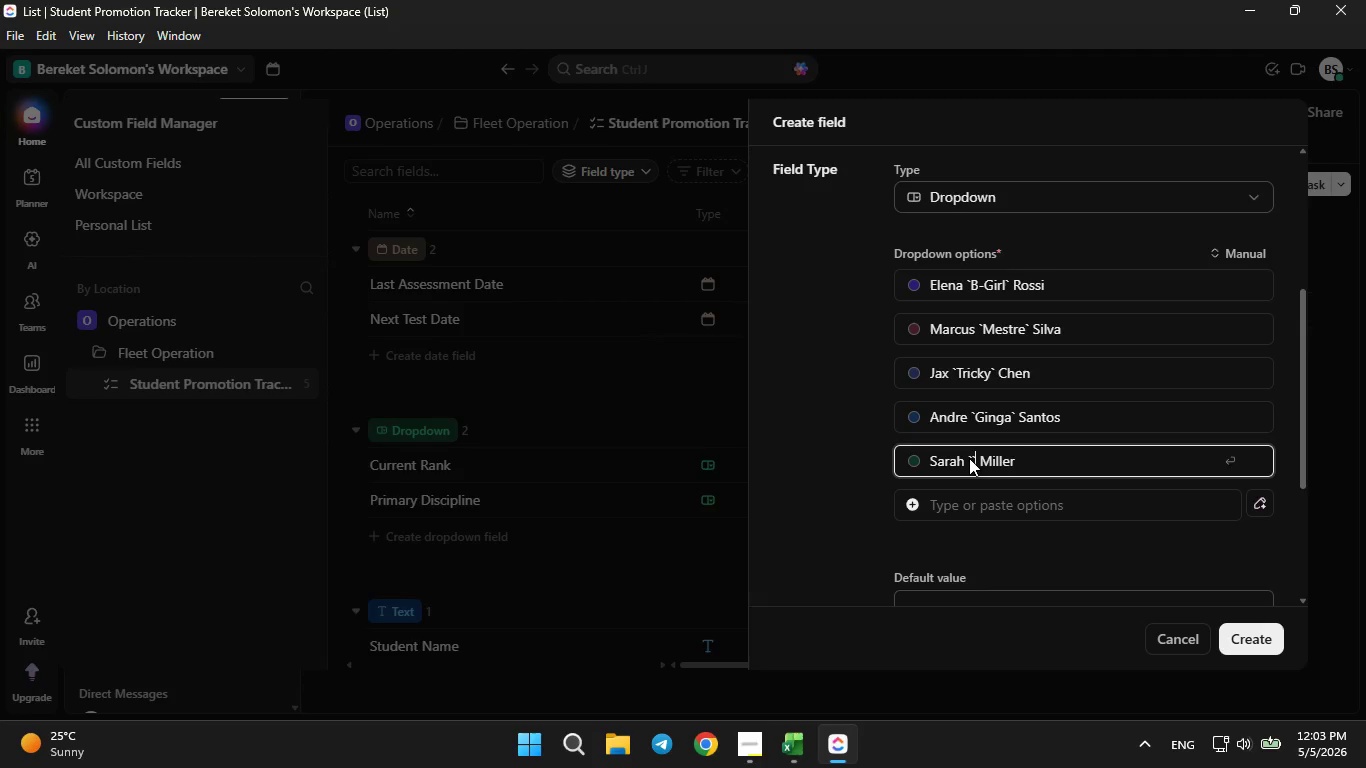 
key(Backquote)
 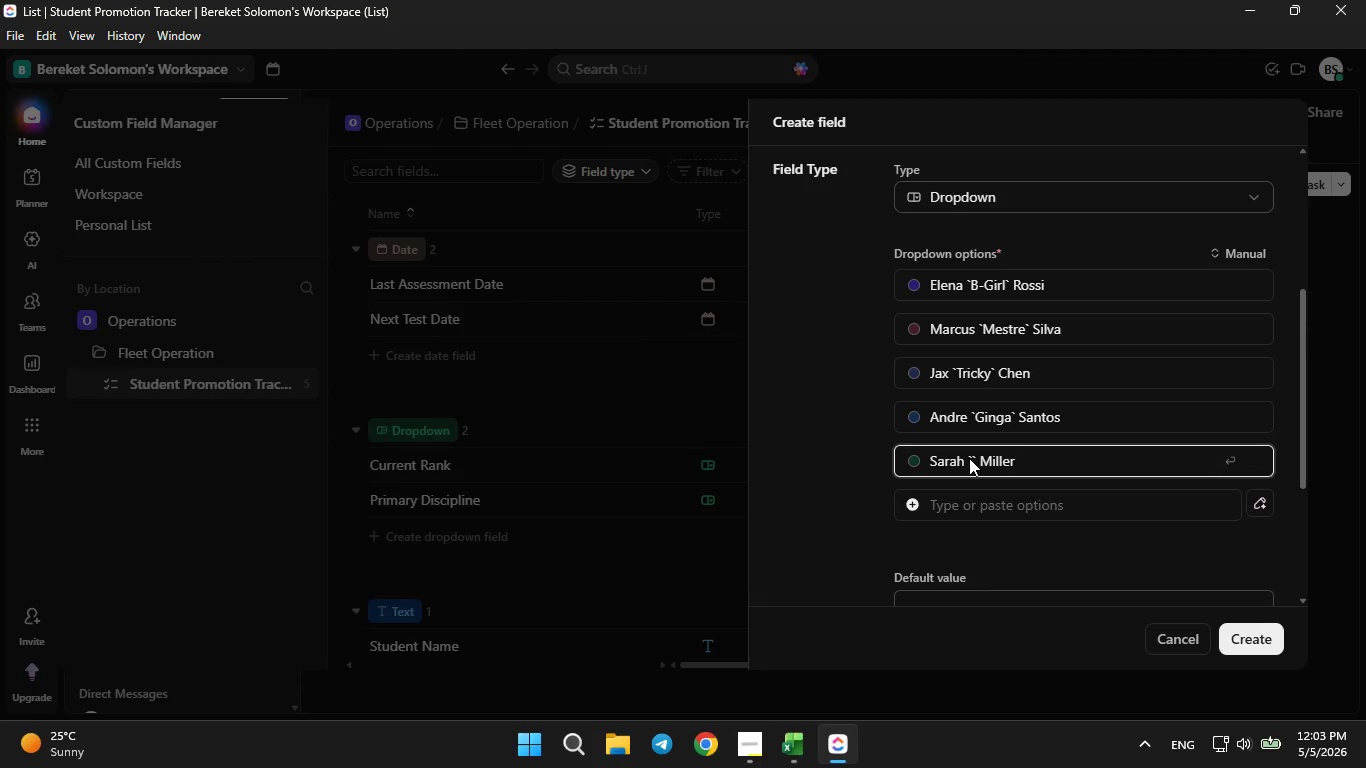 
key(ArrowLeft)
 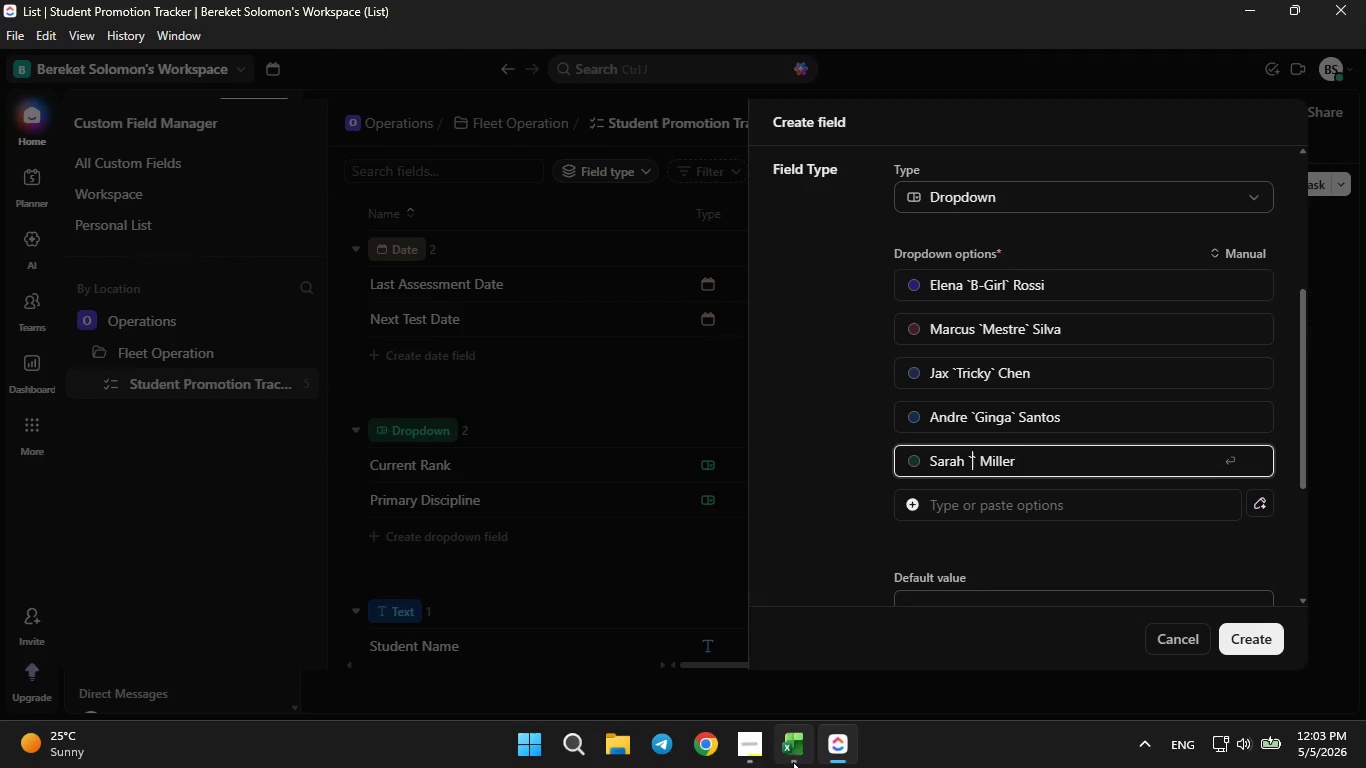 
left_click([784, 767])
 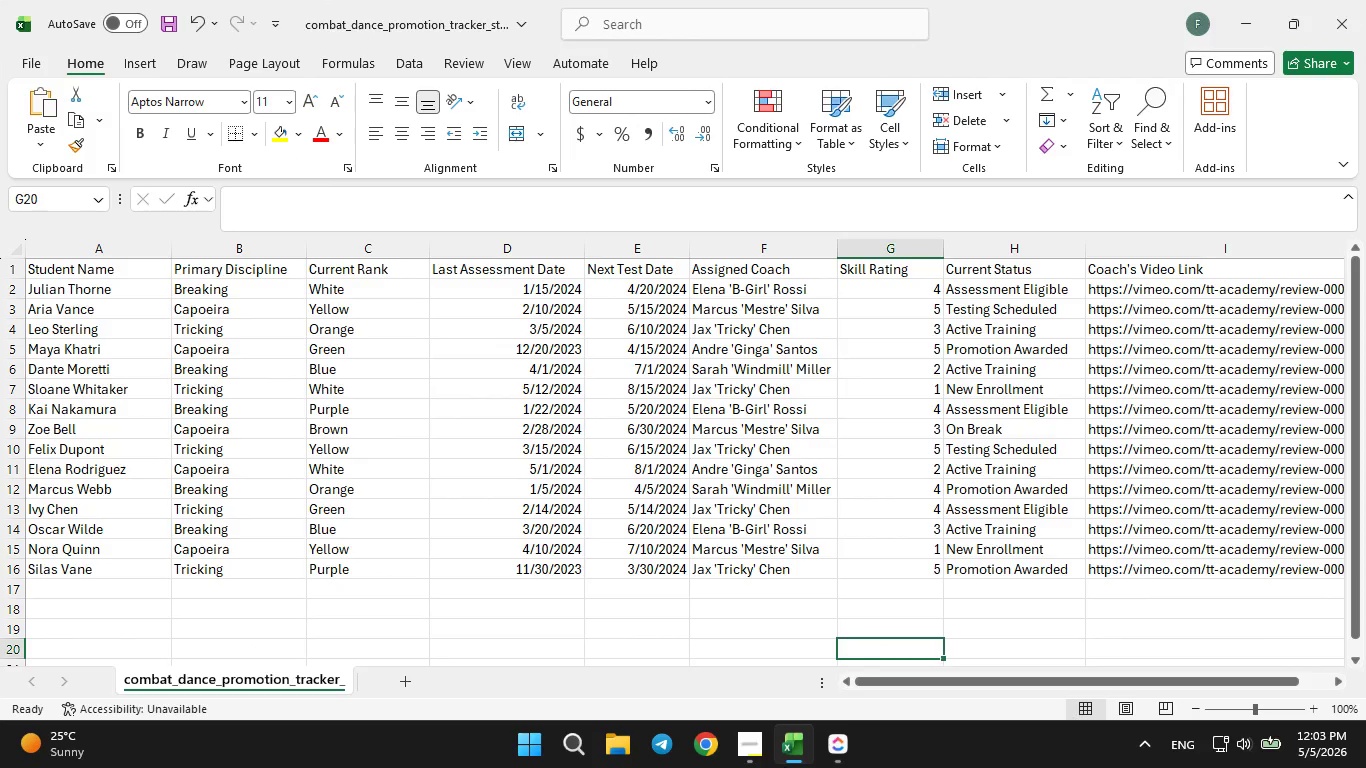 
left_click([784, 767])
 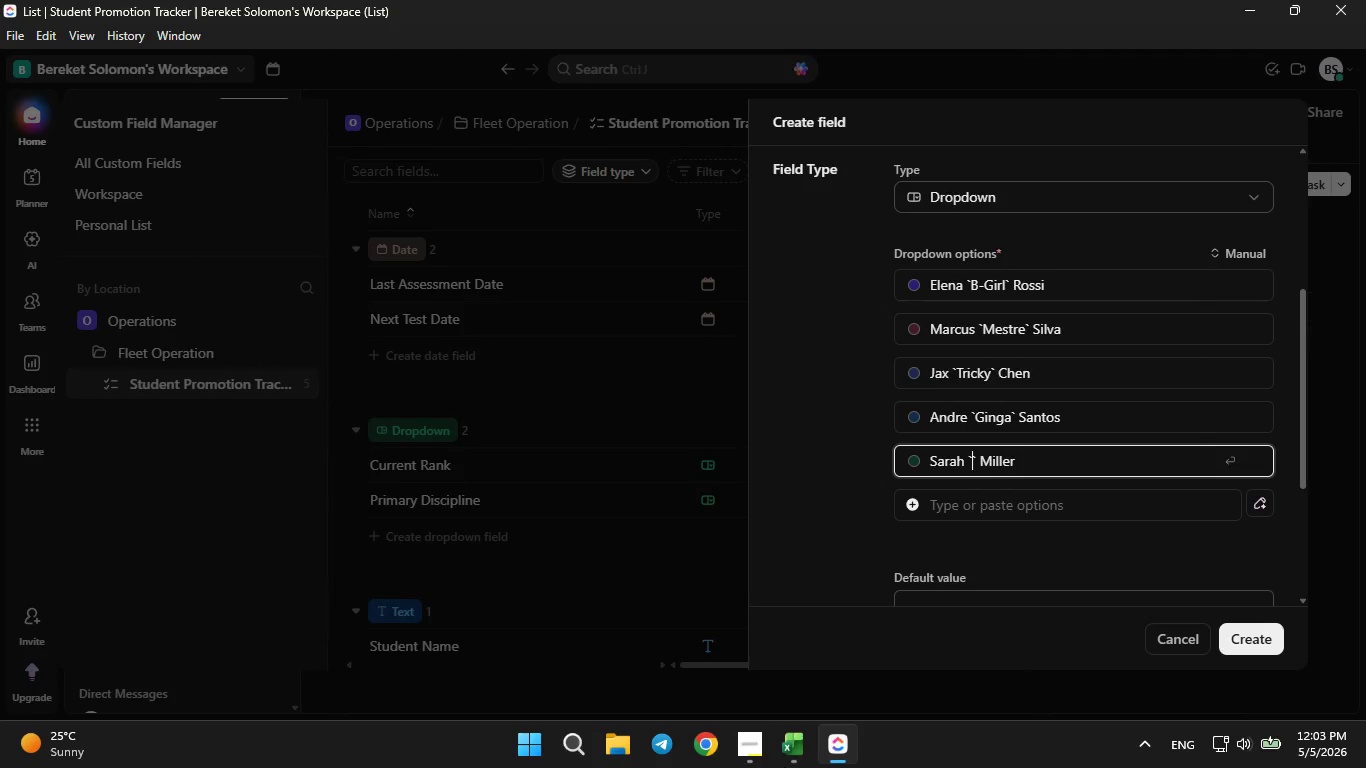 
type(Windm)
 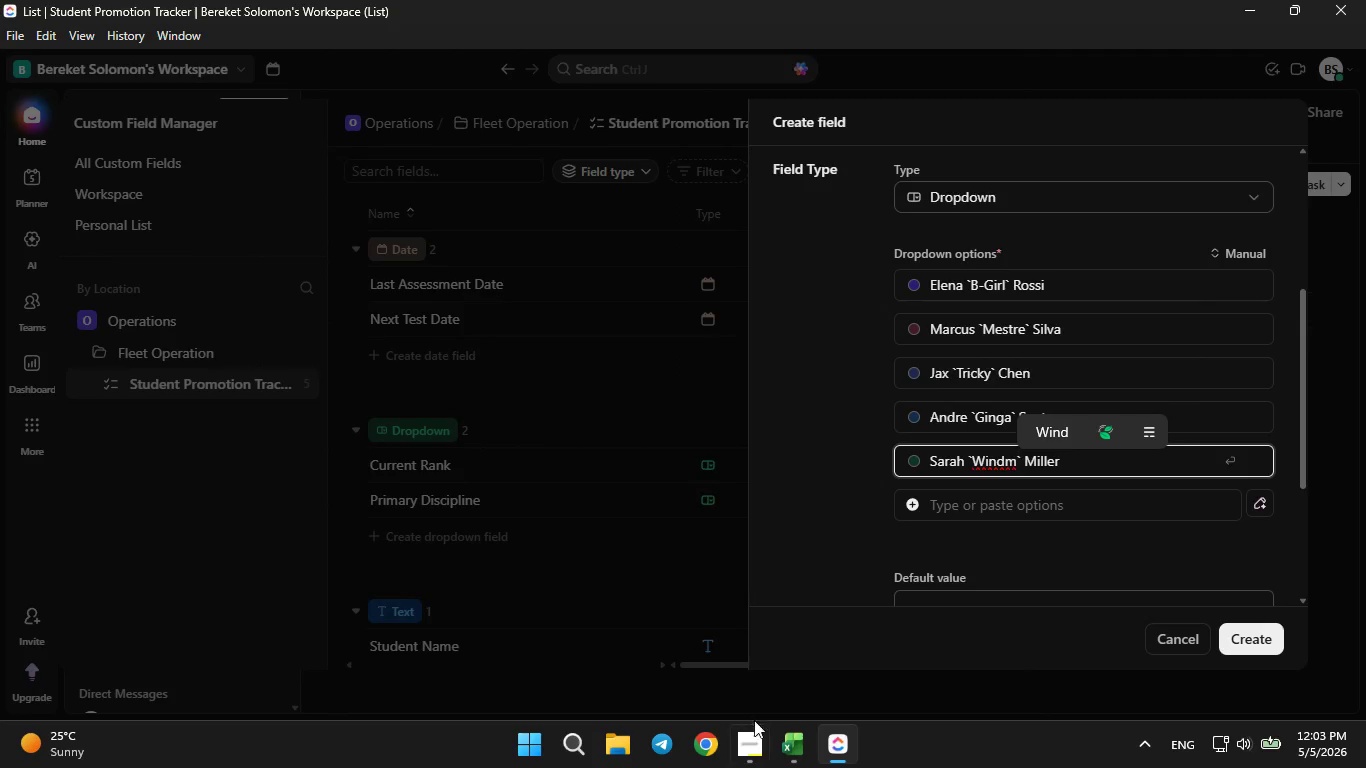 
left_click([777, 756])
 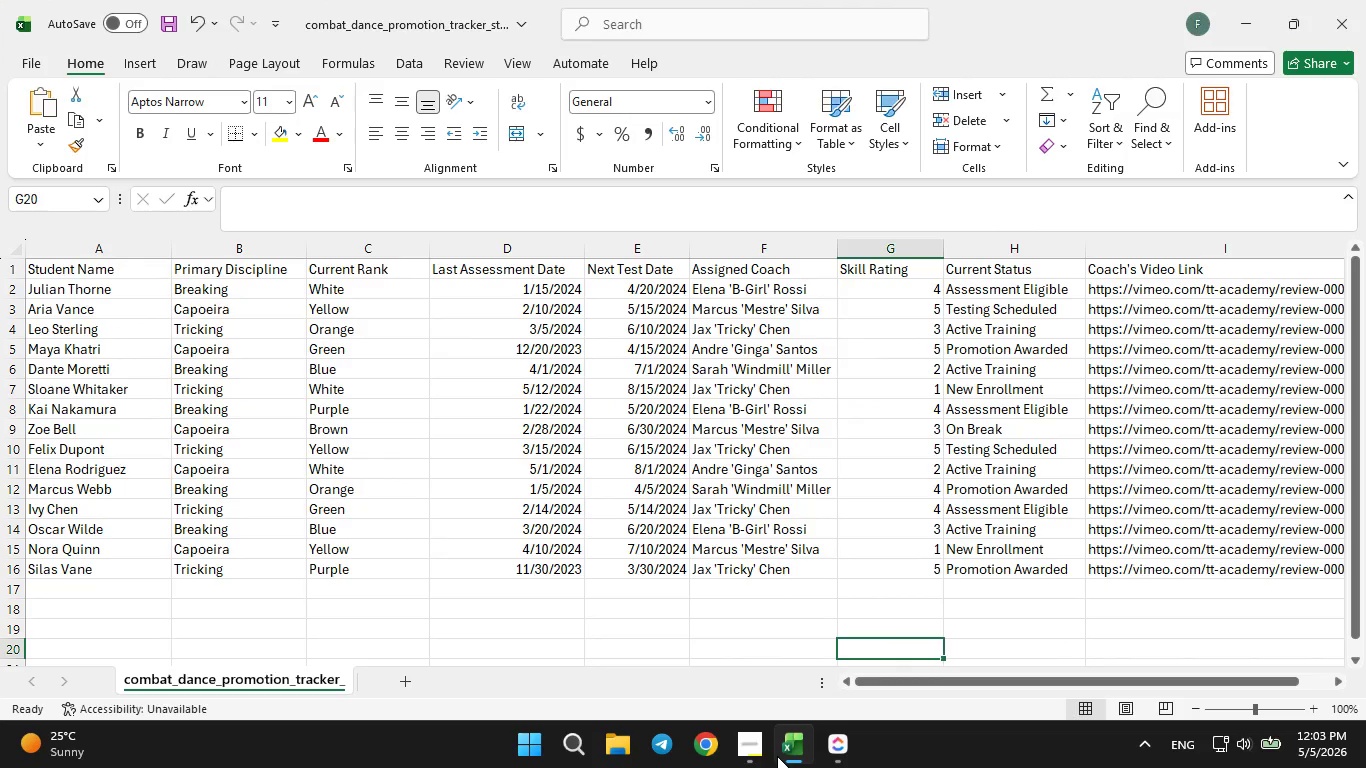 
left_click([777, 756])
 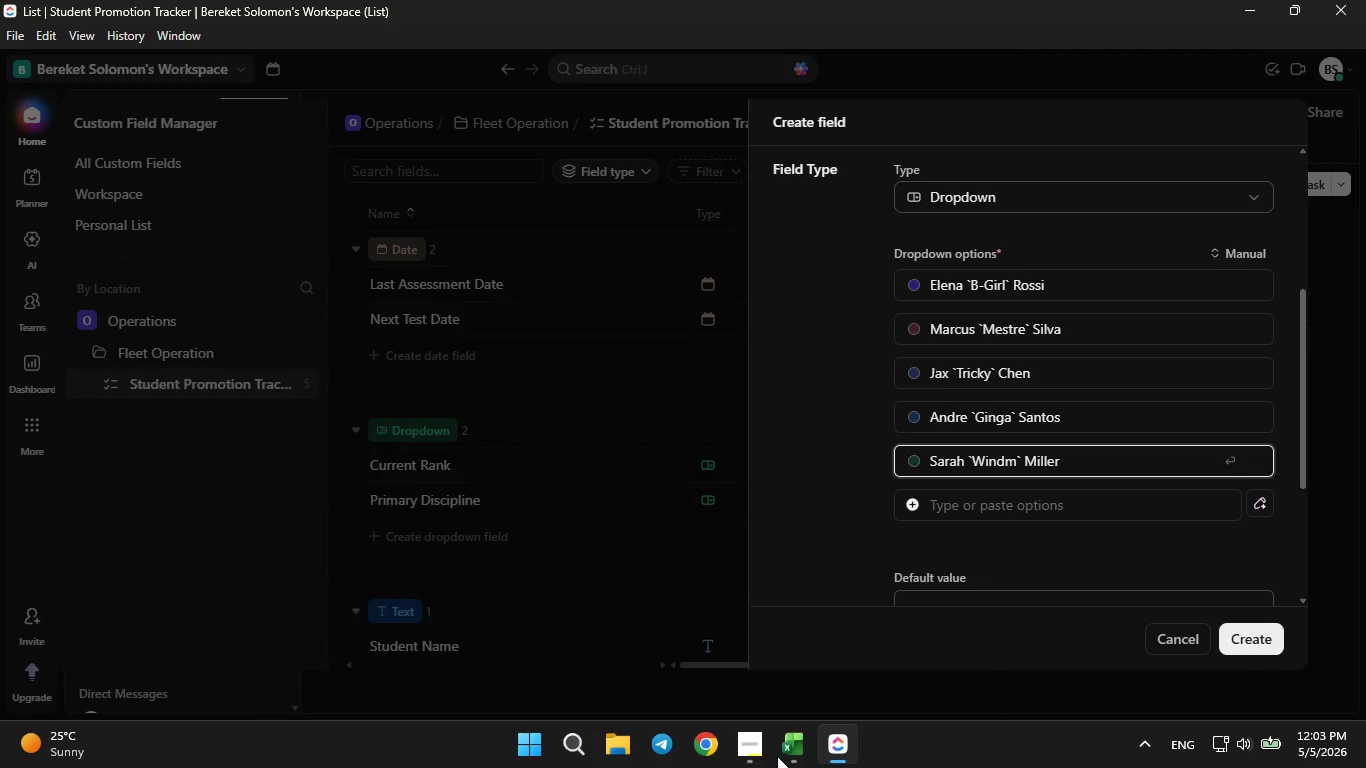 
type(ill)
 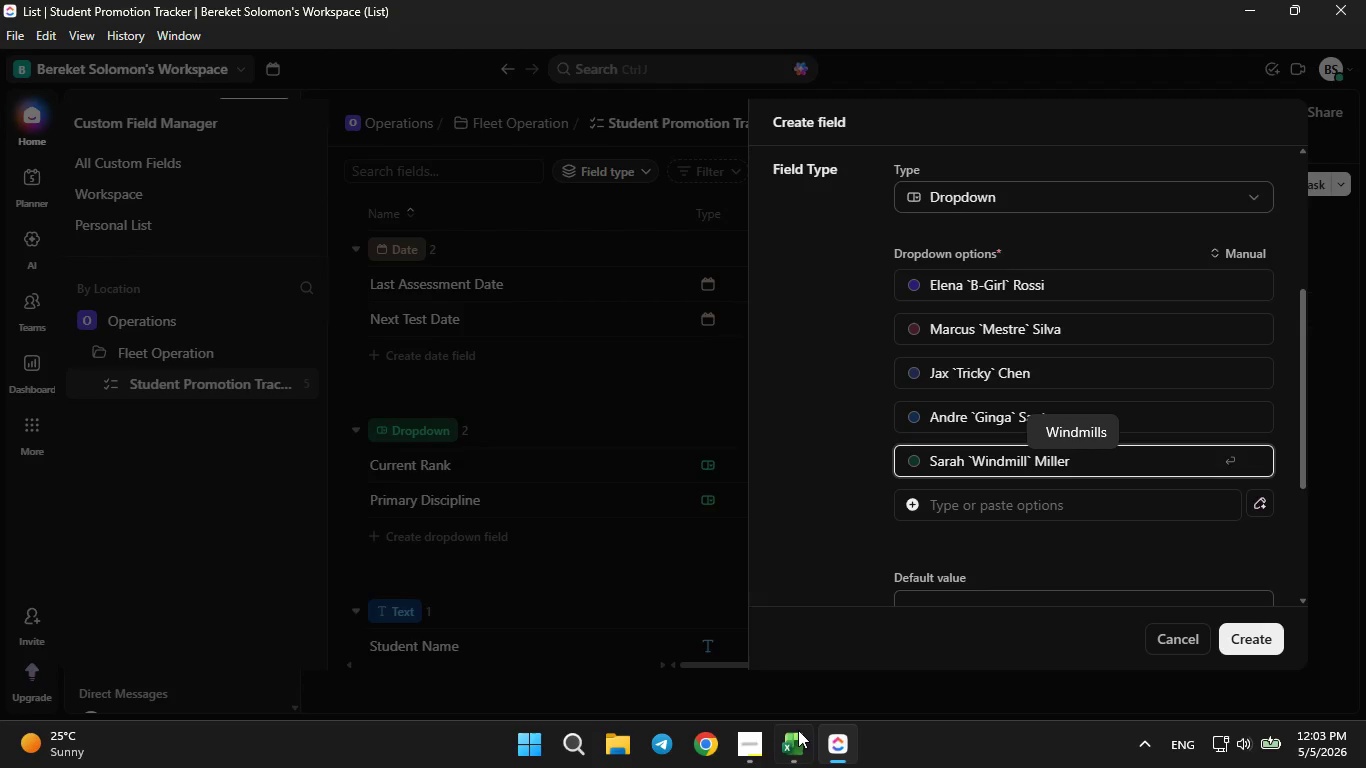 
left_click([788, 757])
 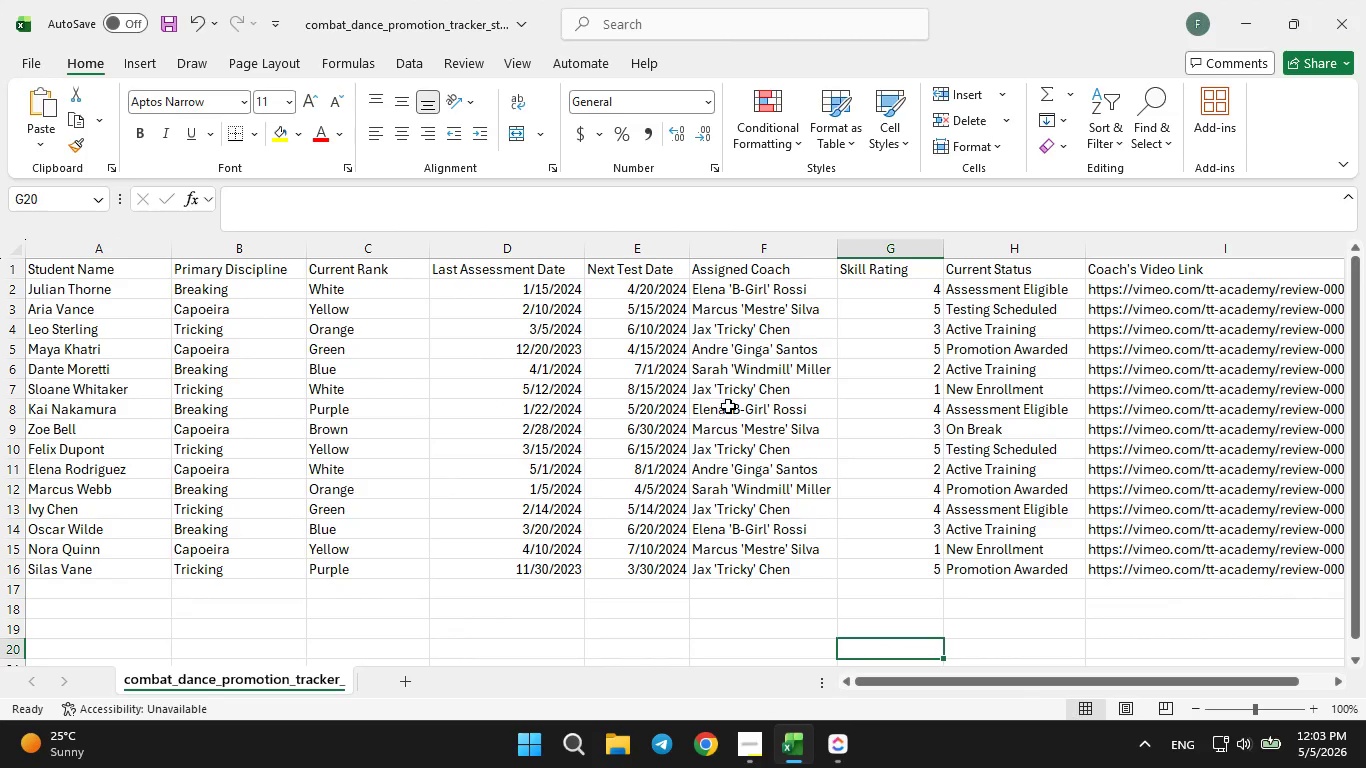 
left_click([728, 397])
 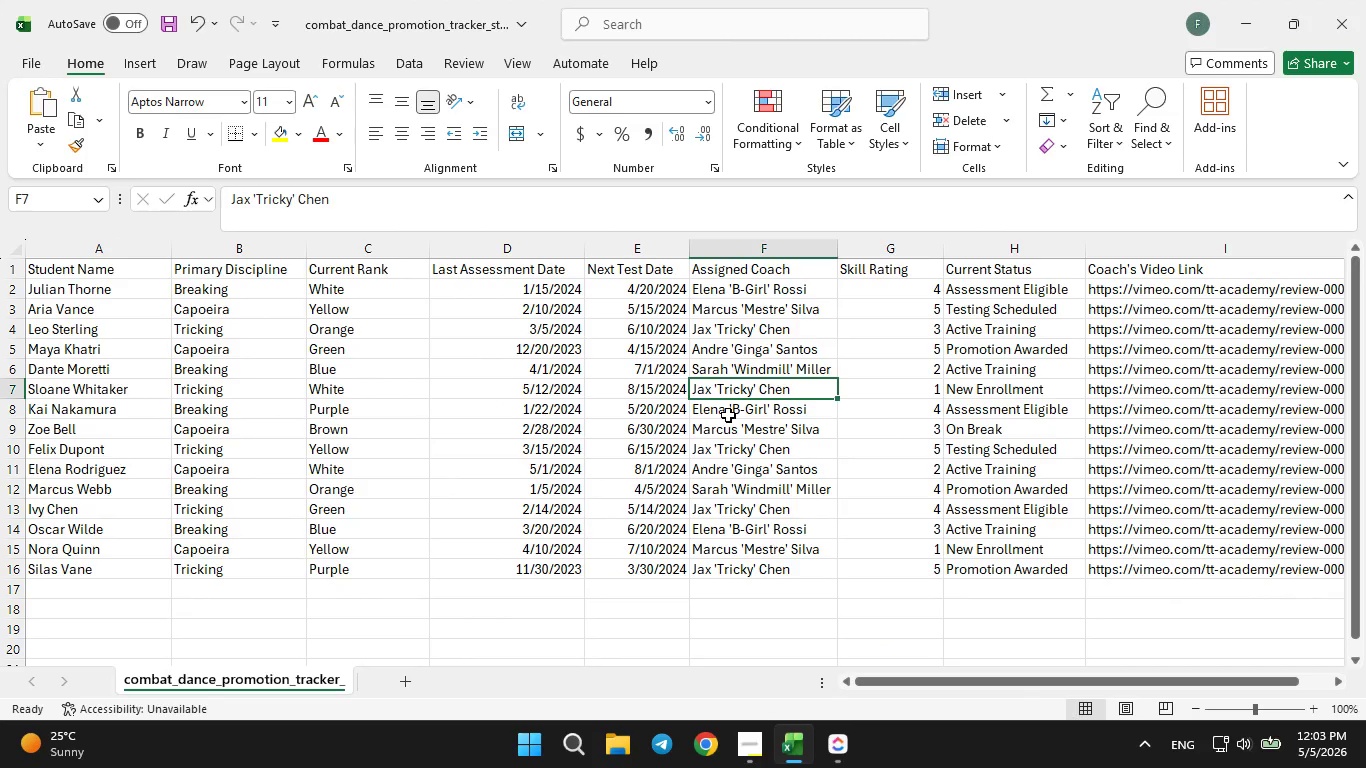 
left_click([728, 415])
 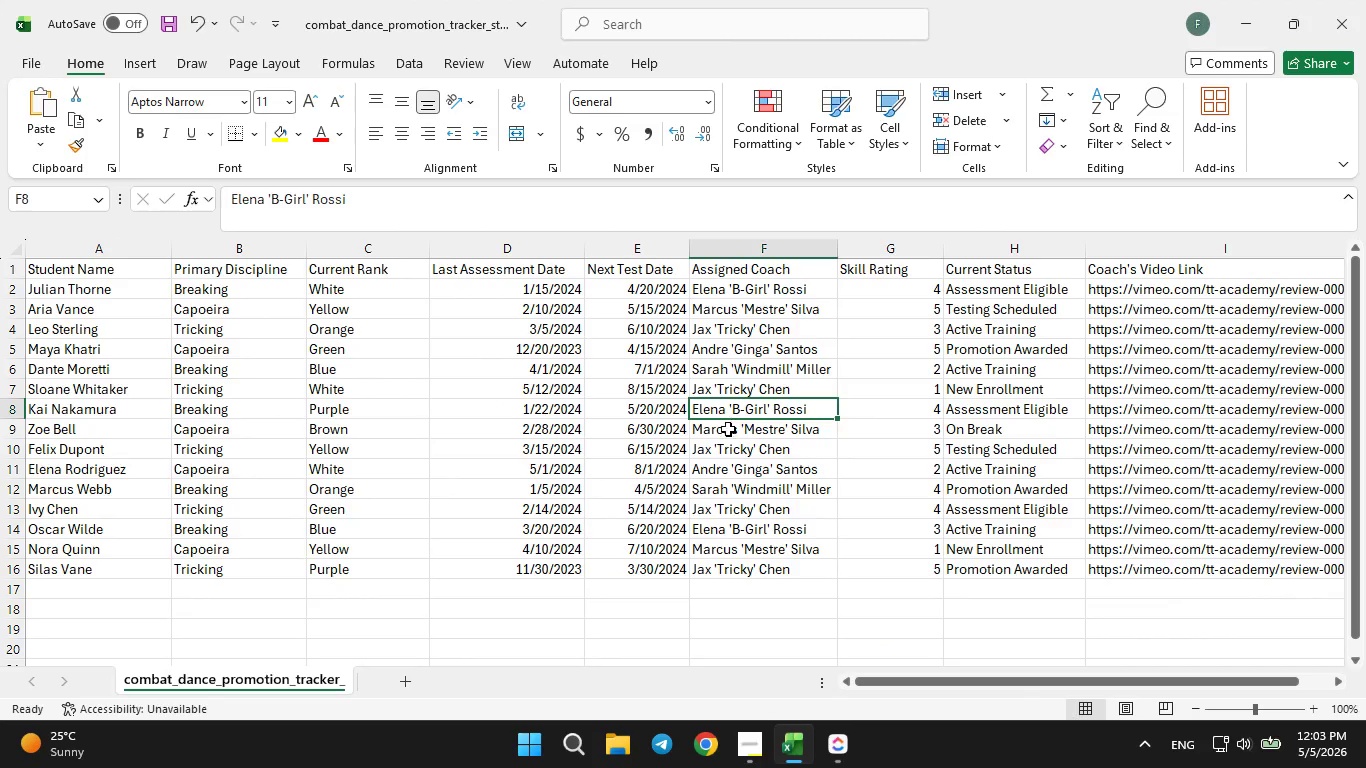 
left_click([728, 430])
 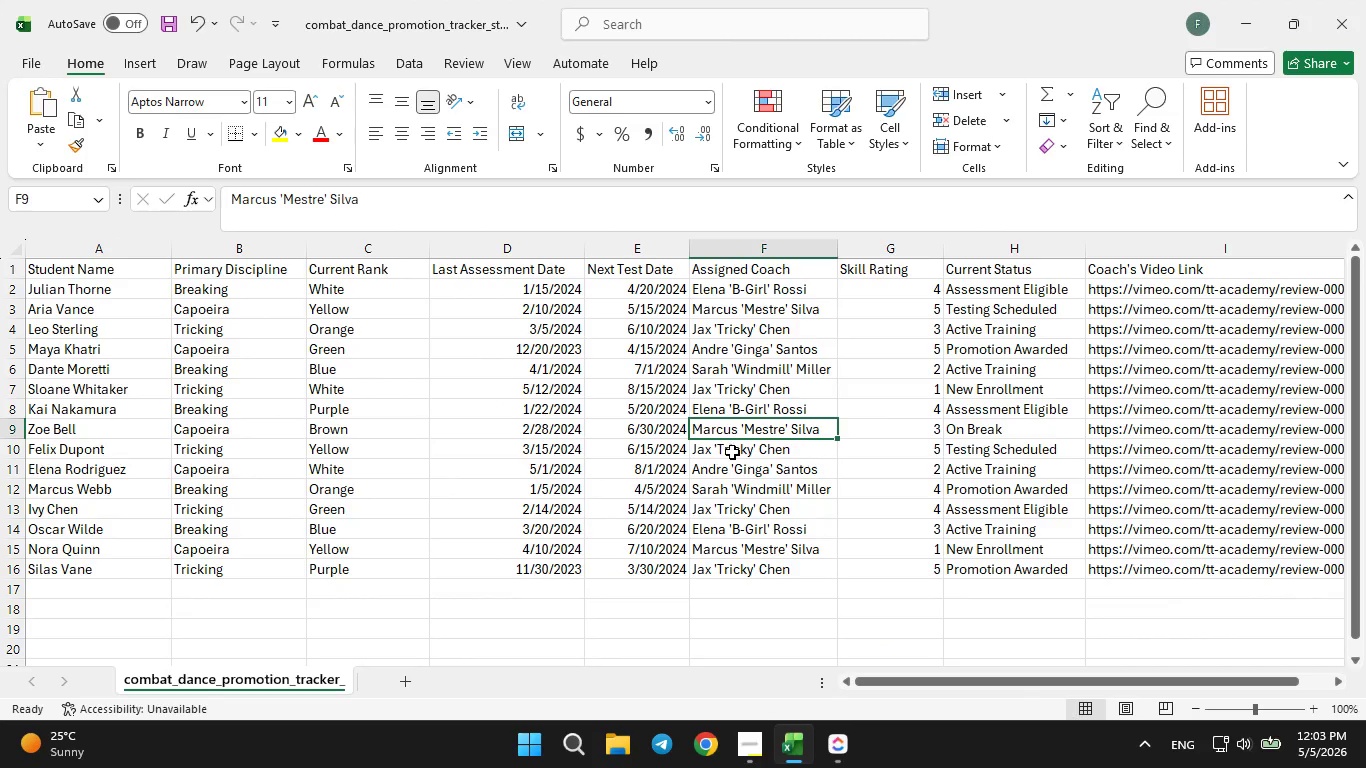 
left_click([732, 452])
 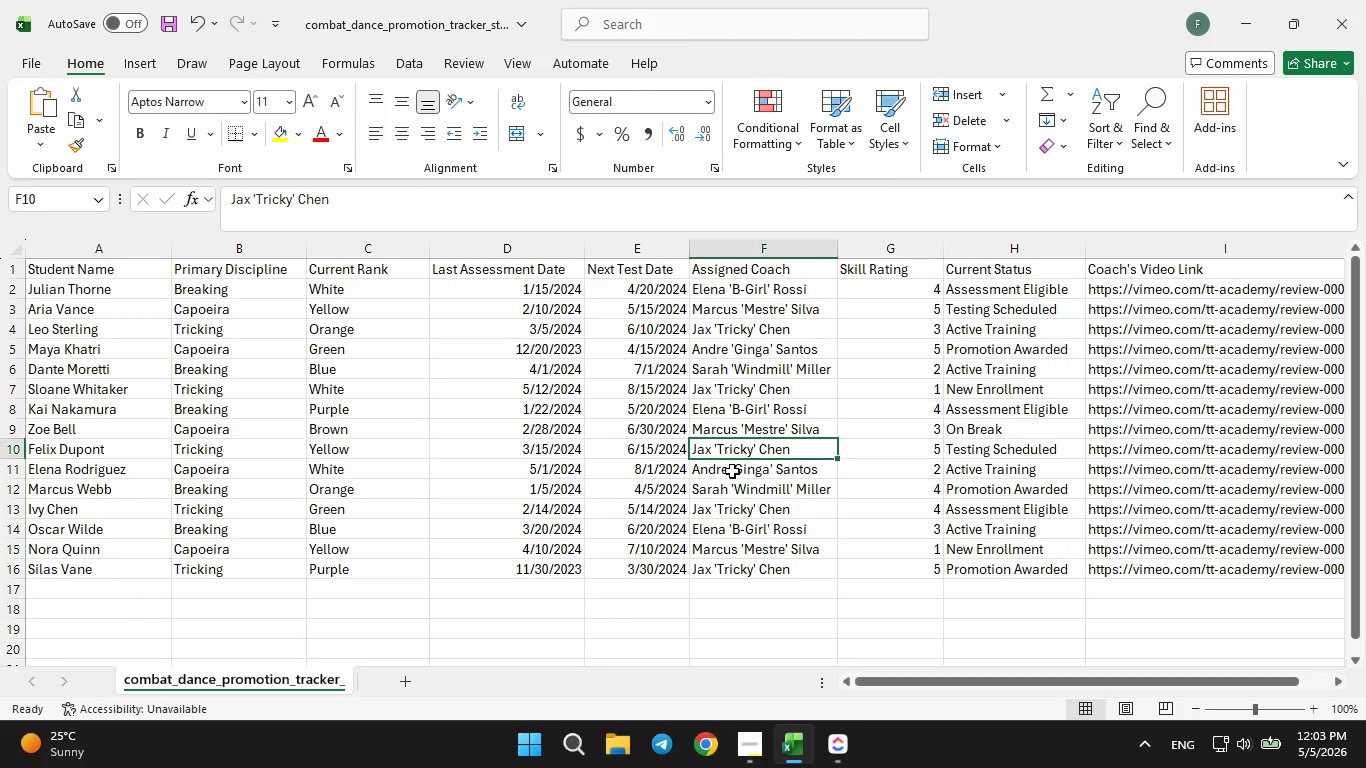 
left_click([732, 471])
 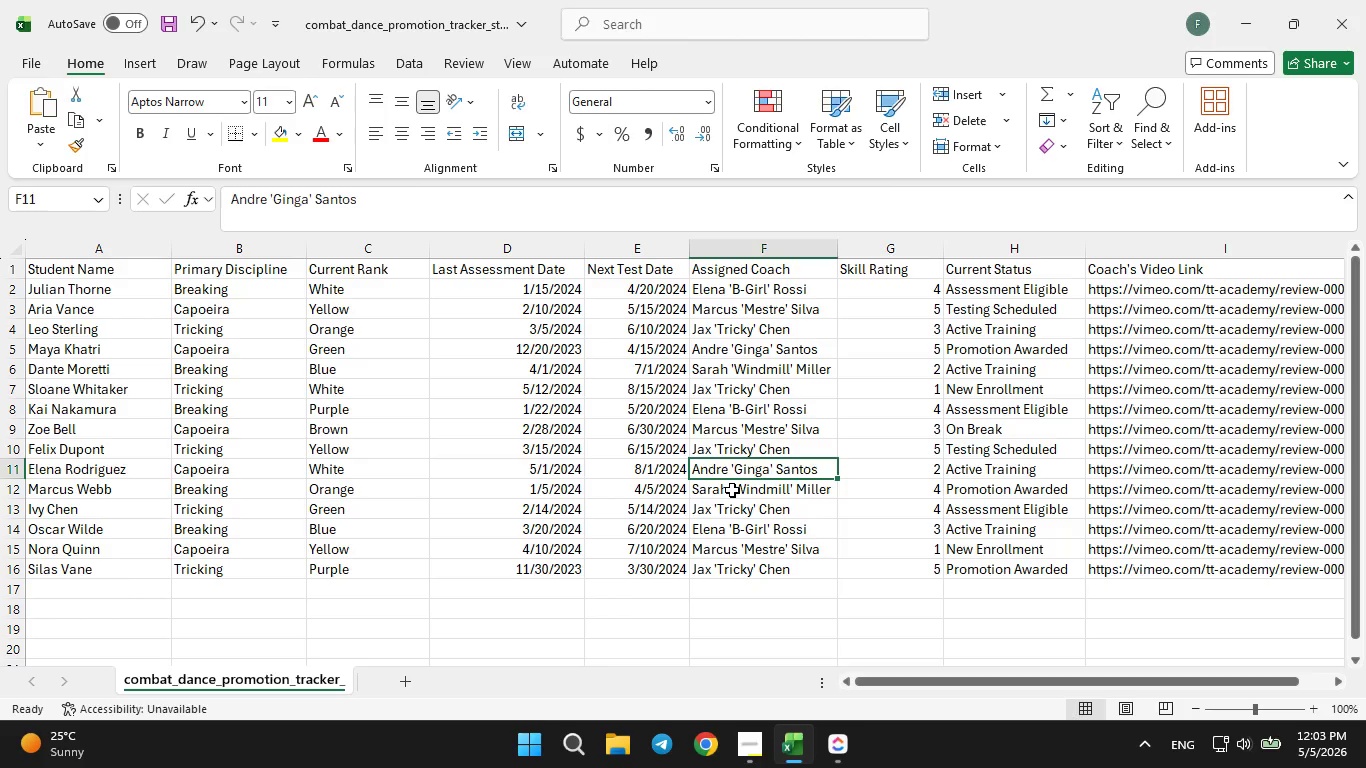 
left_click([732, 490])
 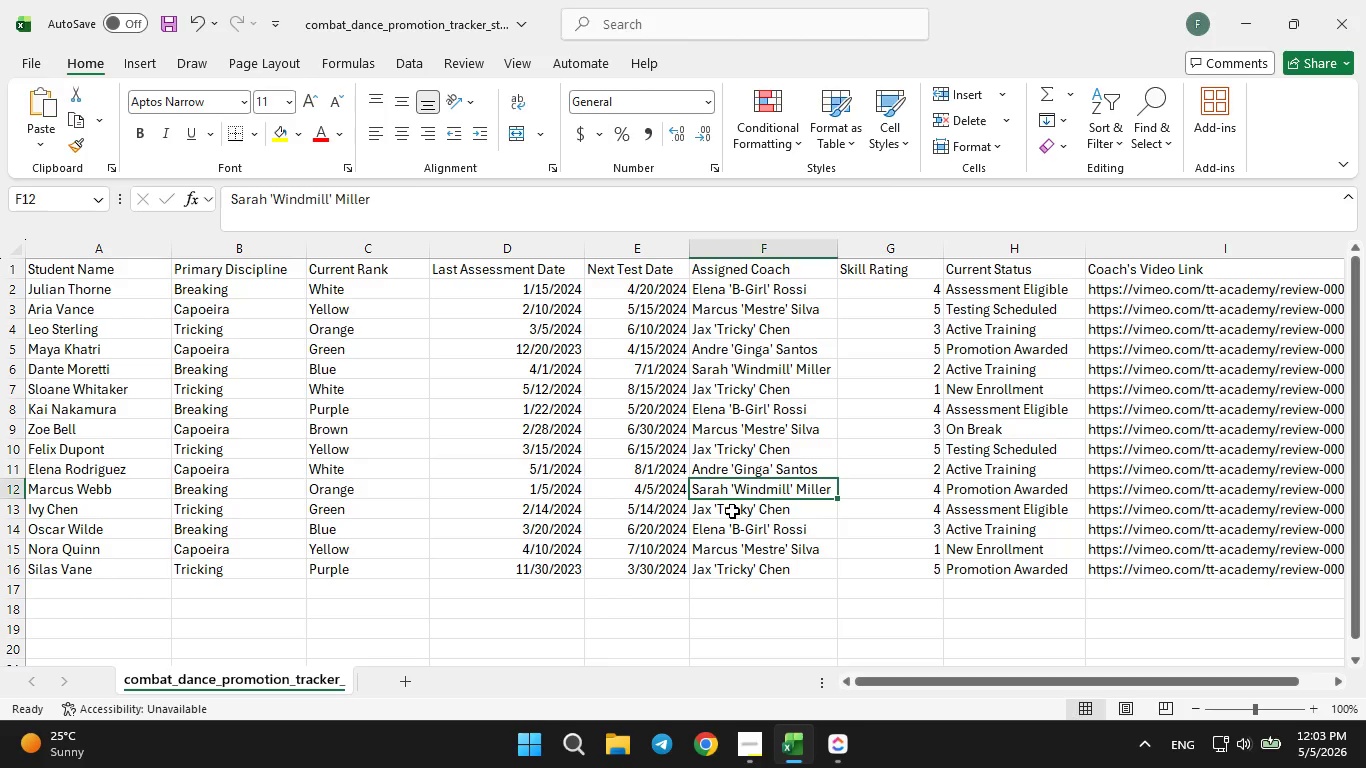 
left_click([732, 511])
 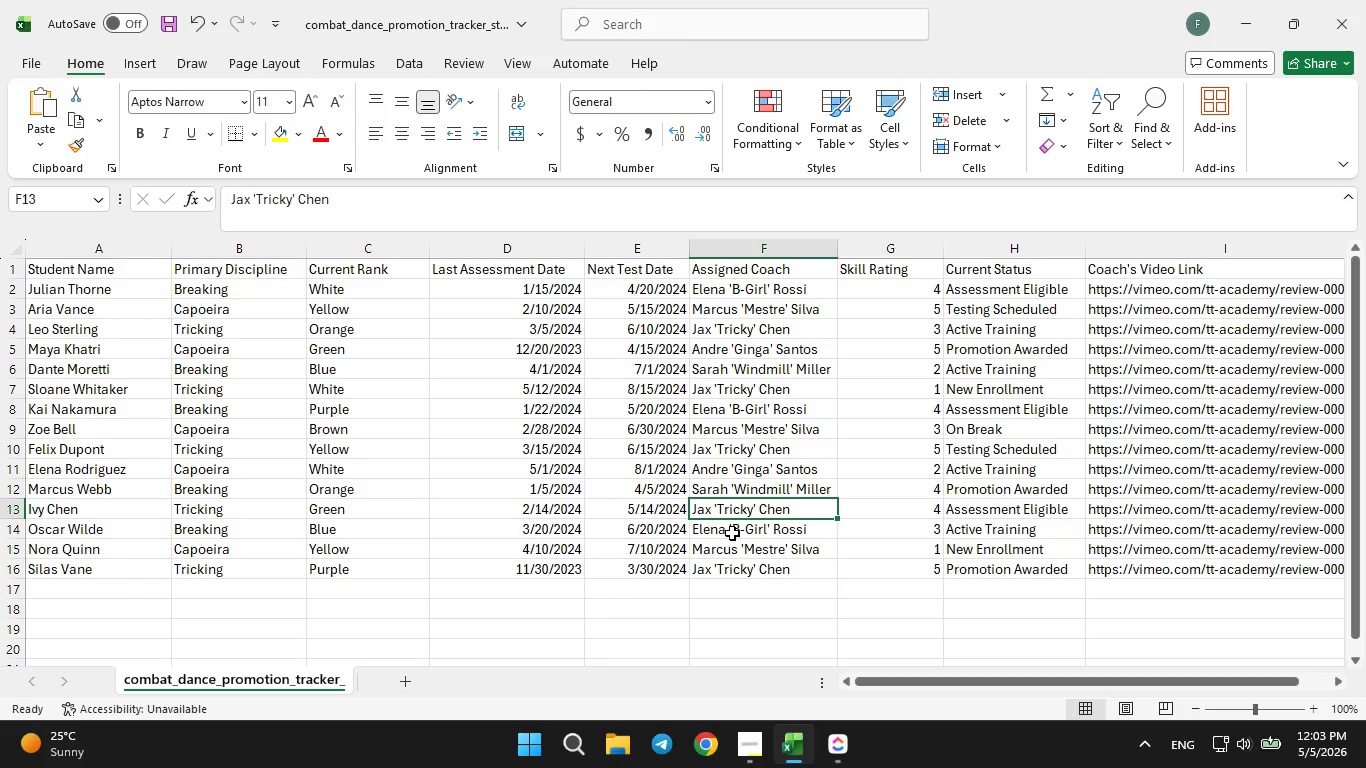 
left_click([732, 533])
 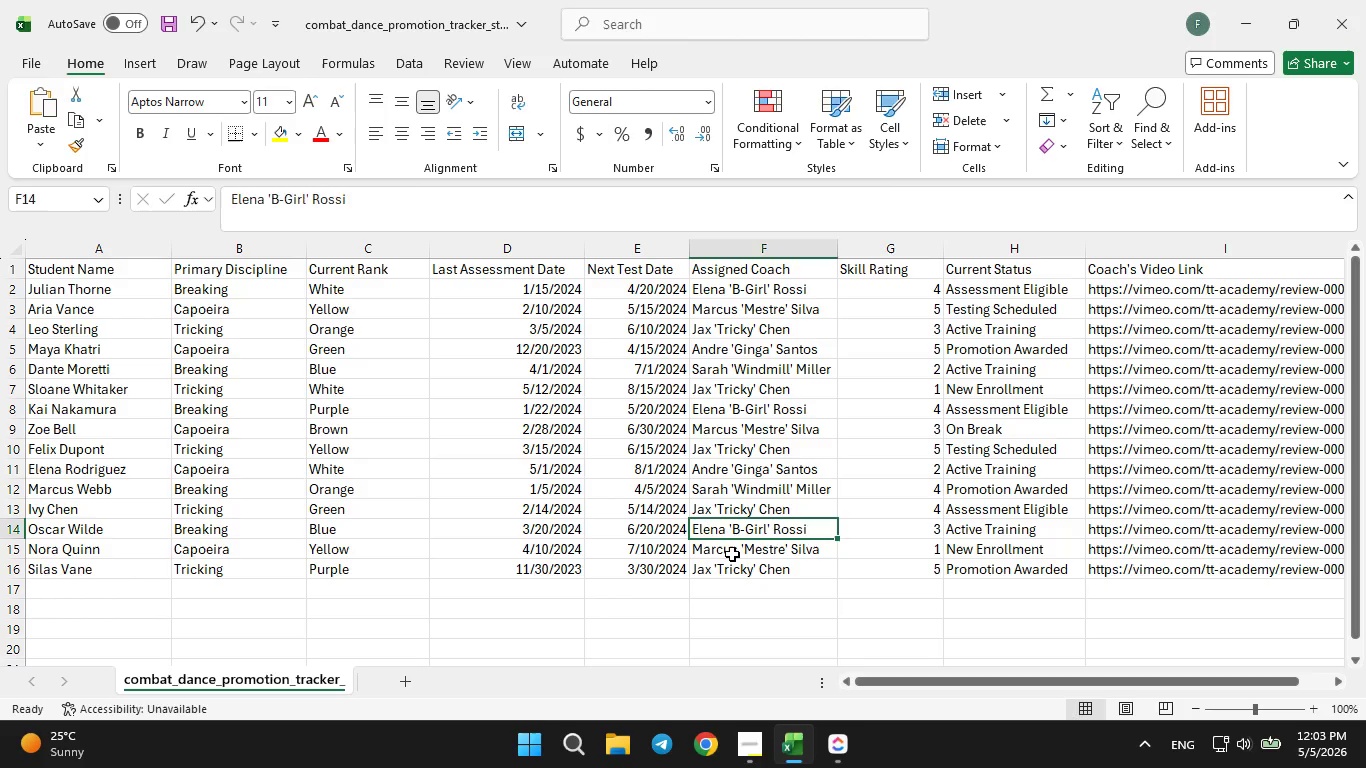 
left_click([732, 554])
 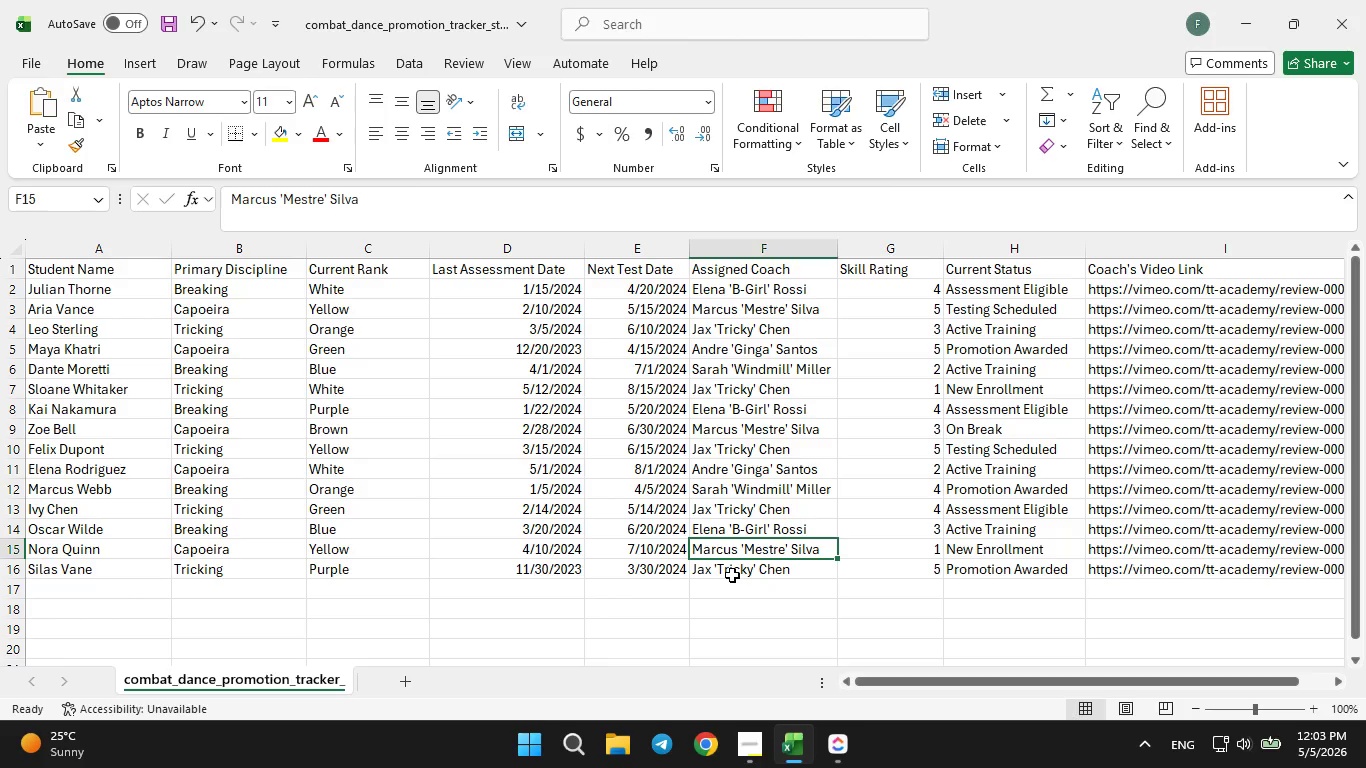 
left_click([732, 575])
 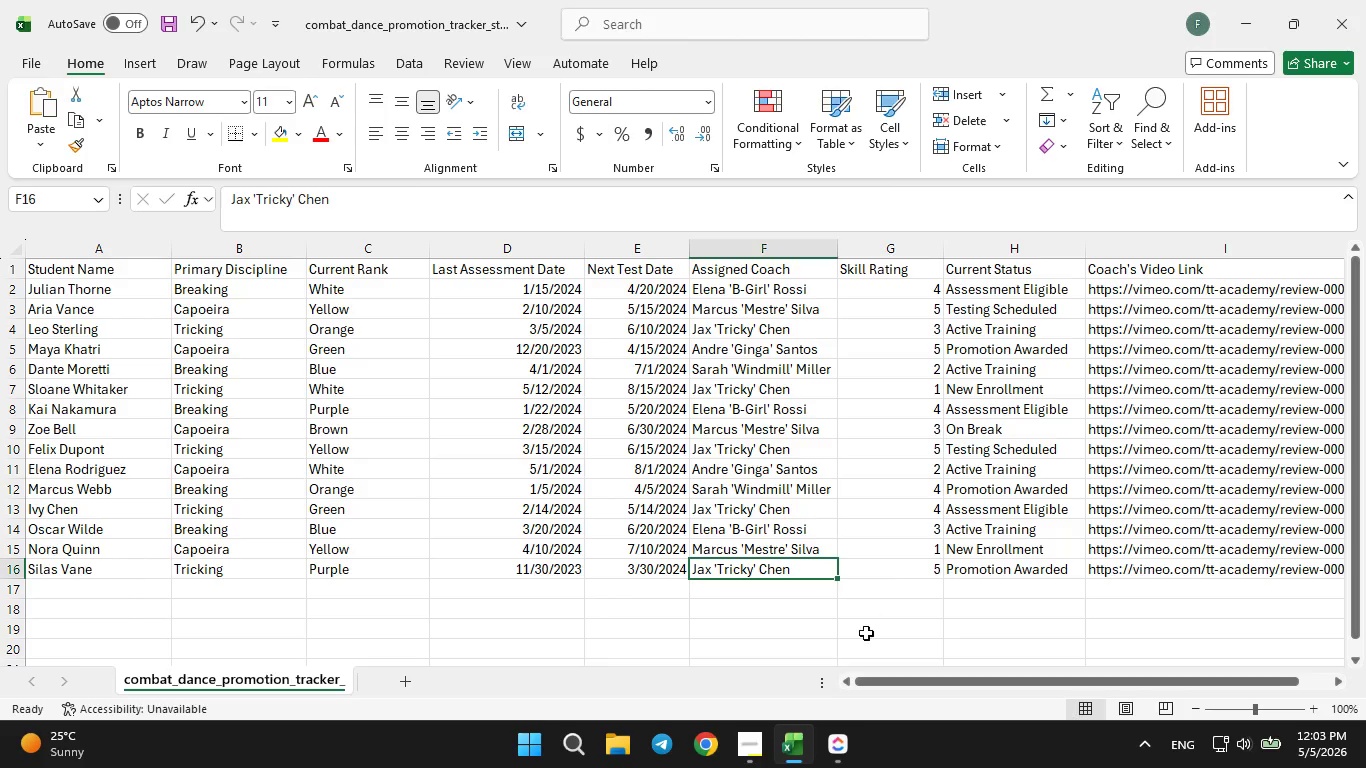 
left_click([840, 759])
 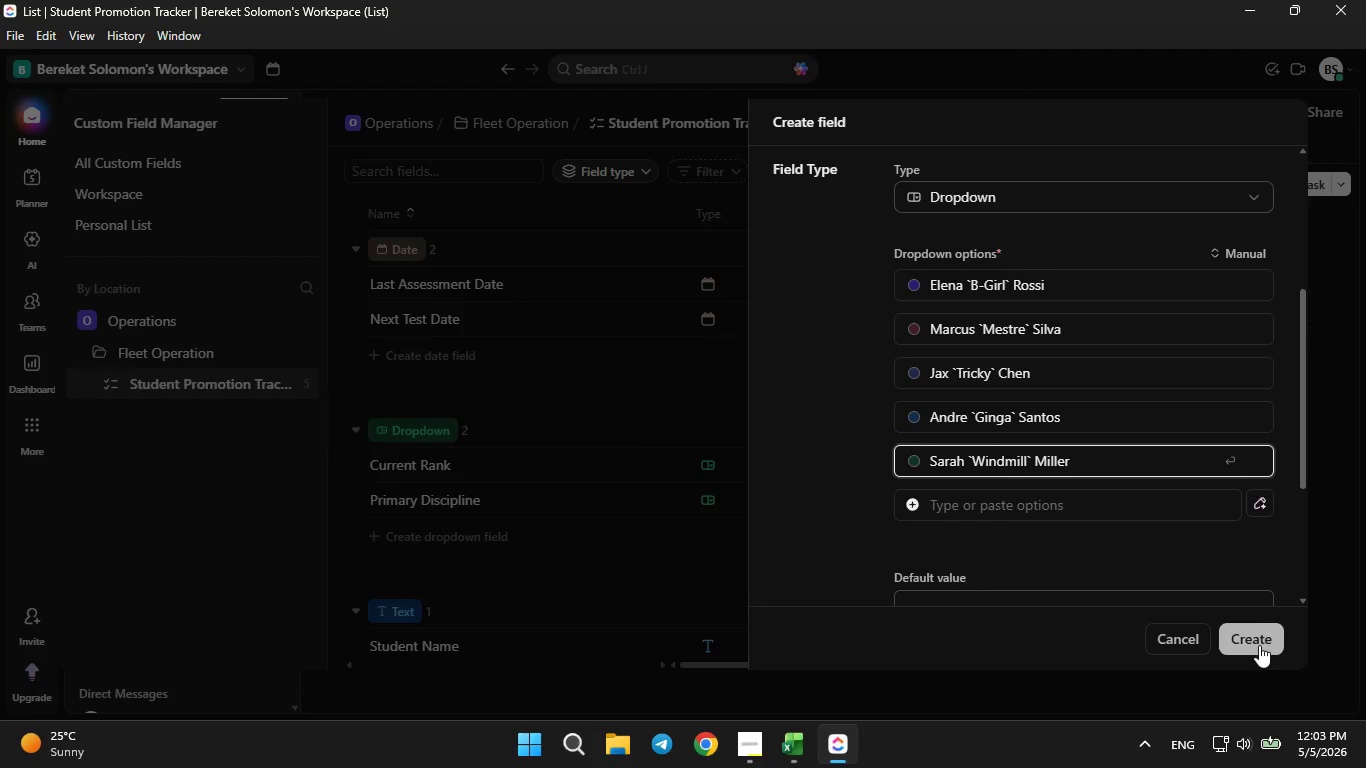 
left_click([1259, 645])
 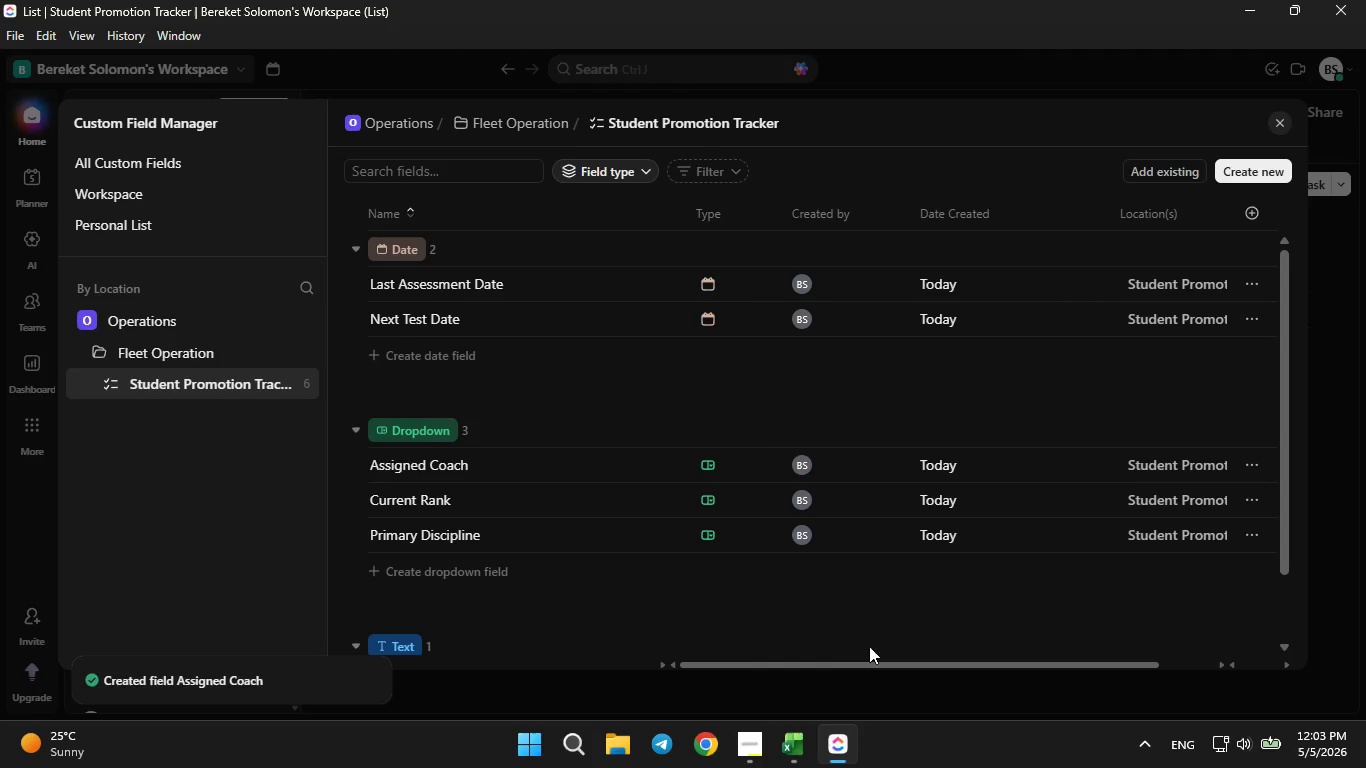 
left_click([810, 746])
 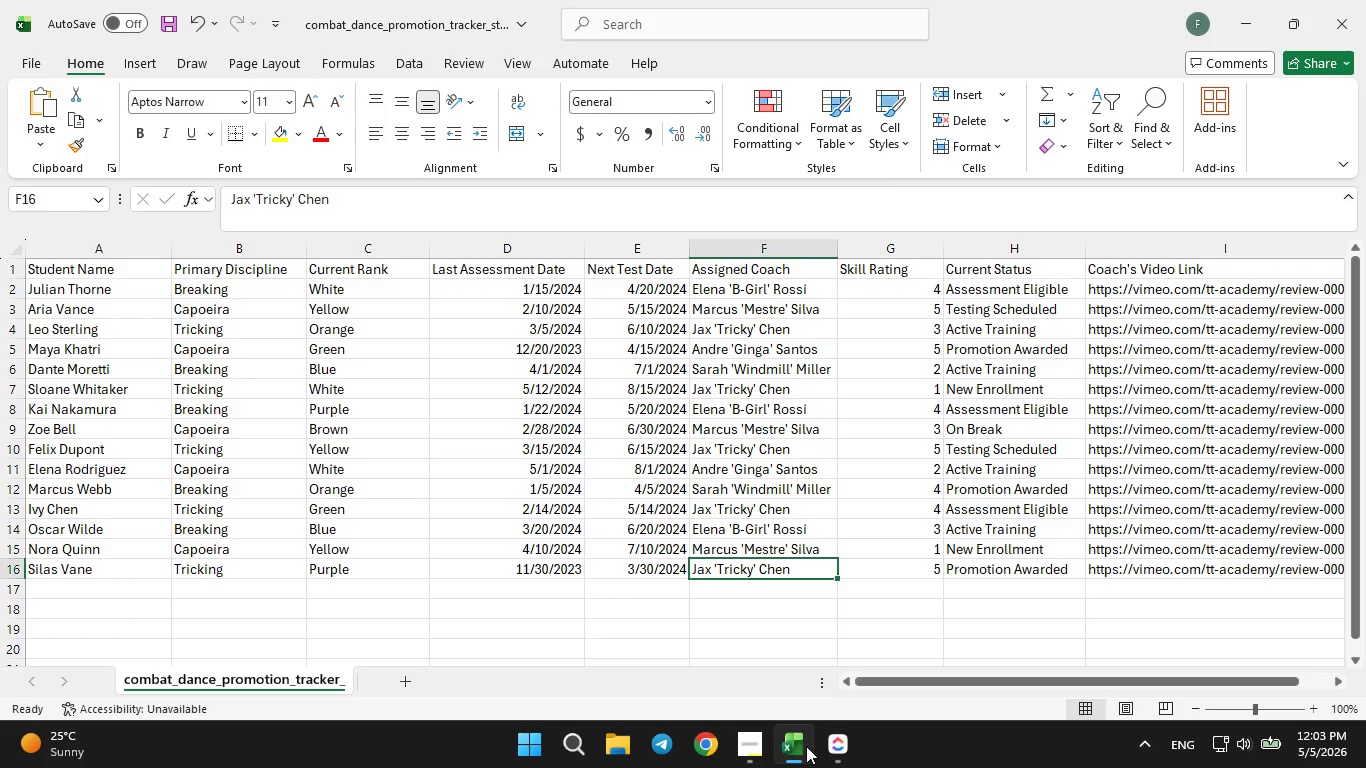 
left_click([806, 746])
 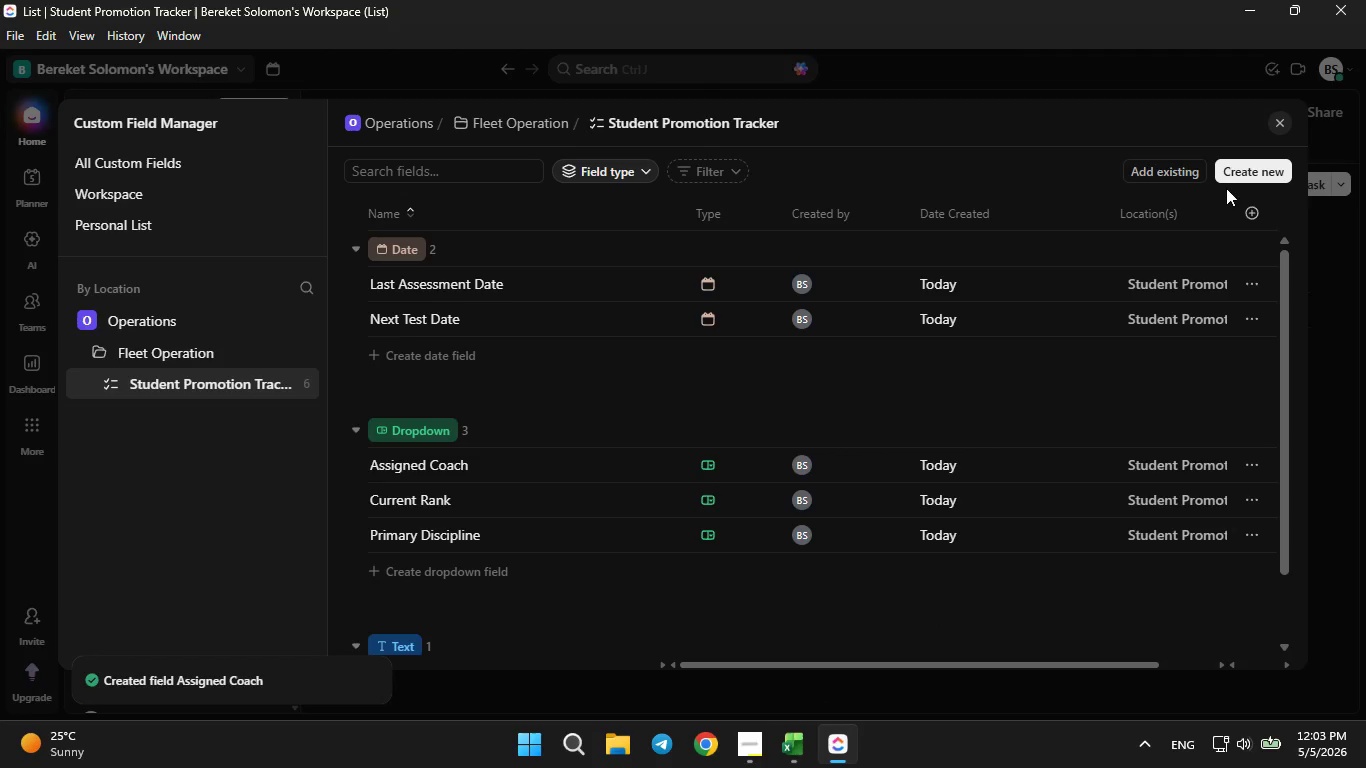 
left_click([1229, 182])
 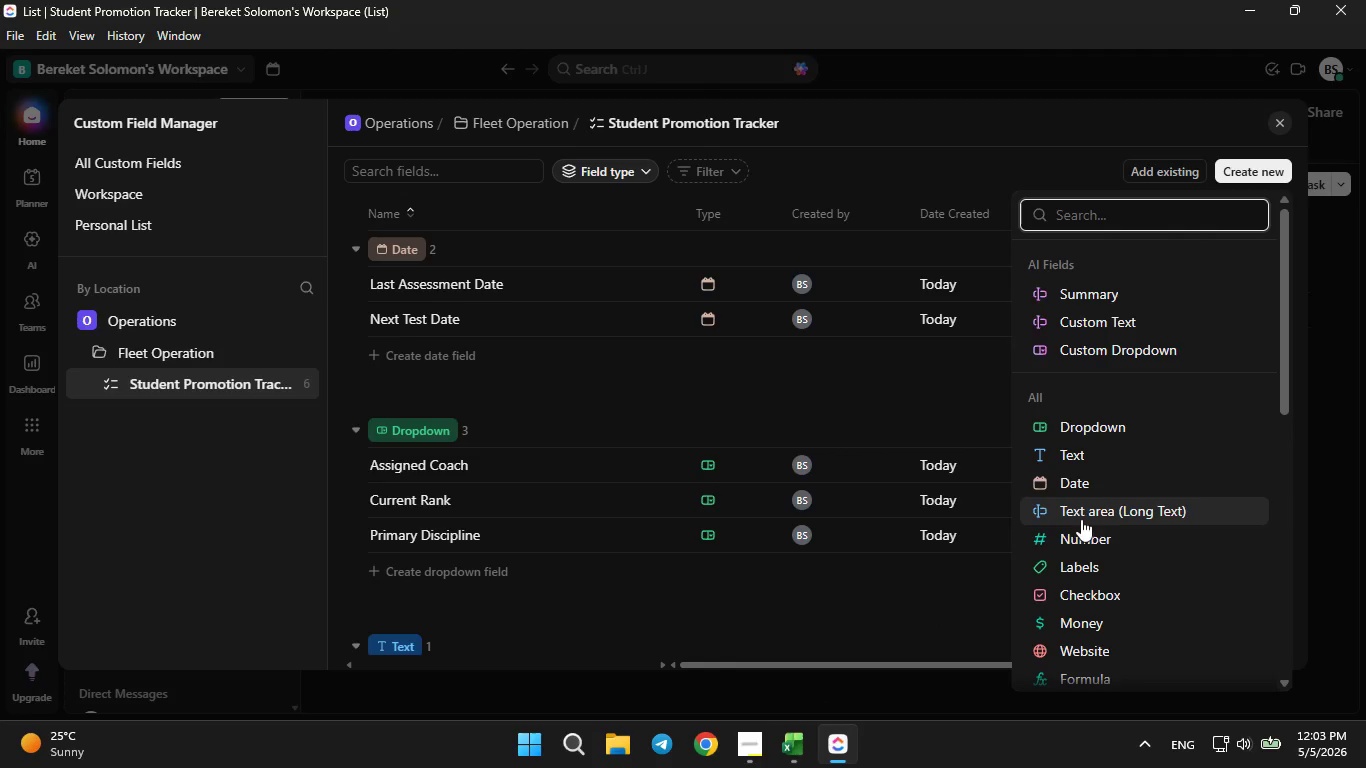 
left_click([1082, 539])
 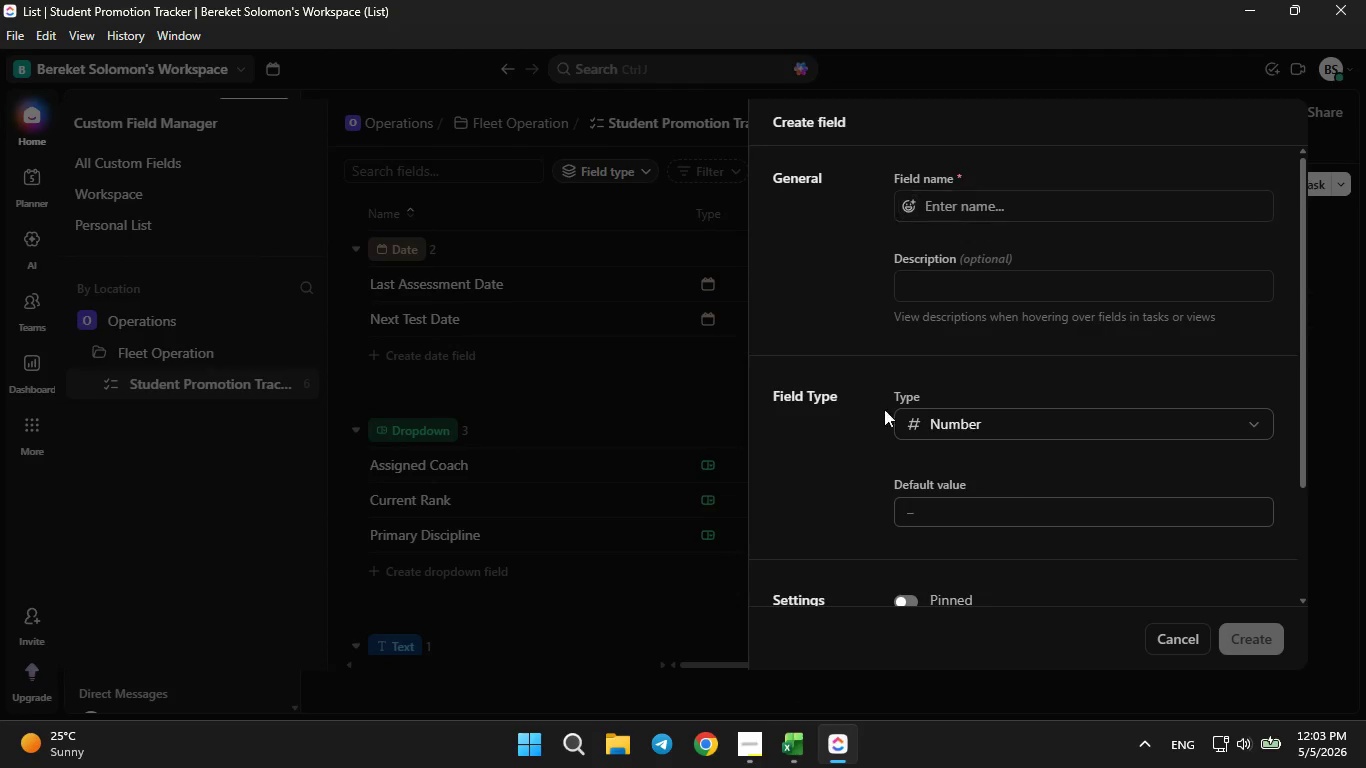 
left_click([745, 750])